 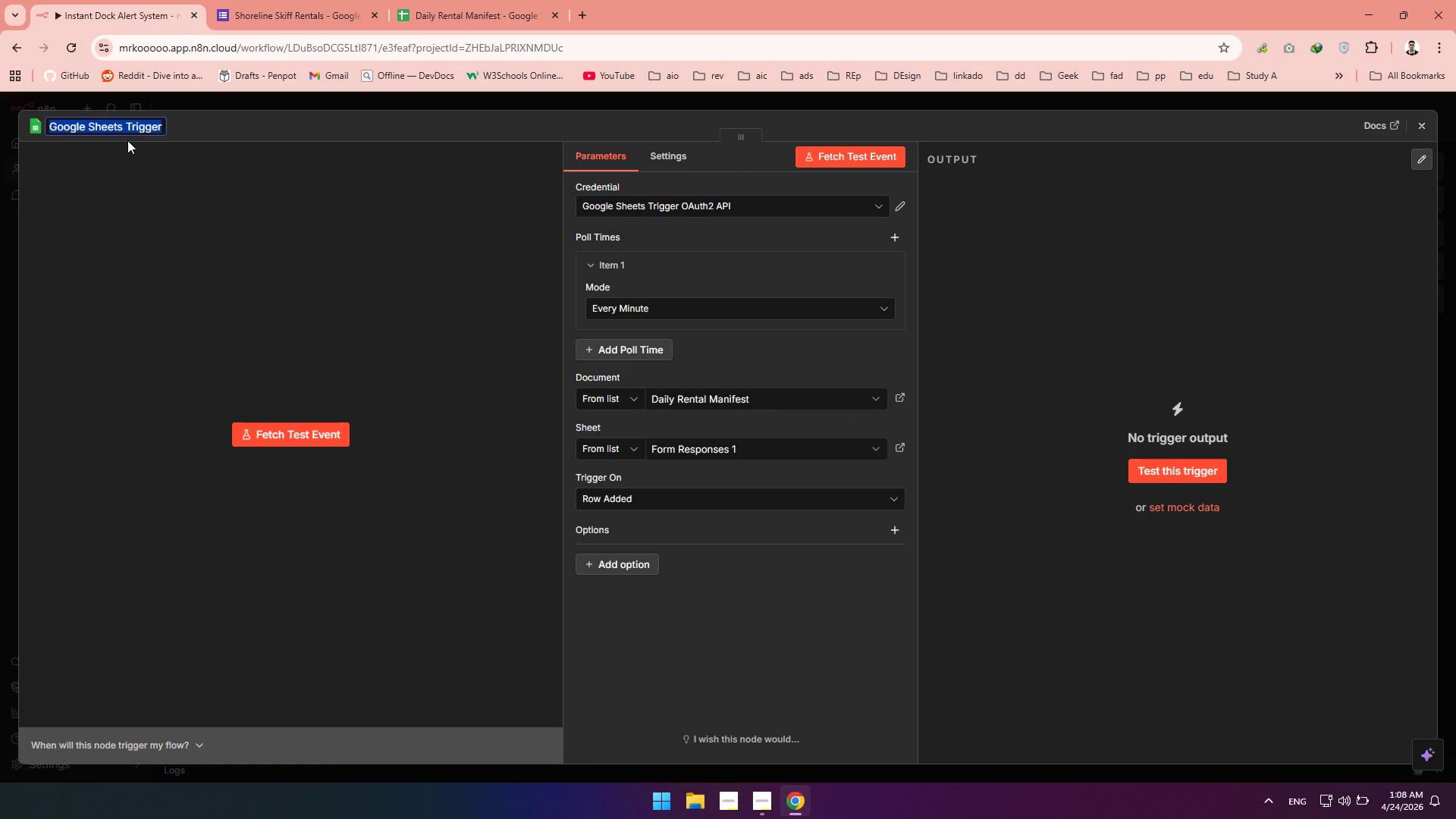 
type(On )
 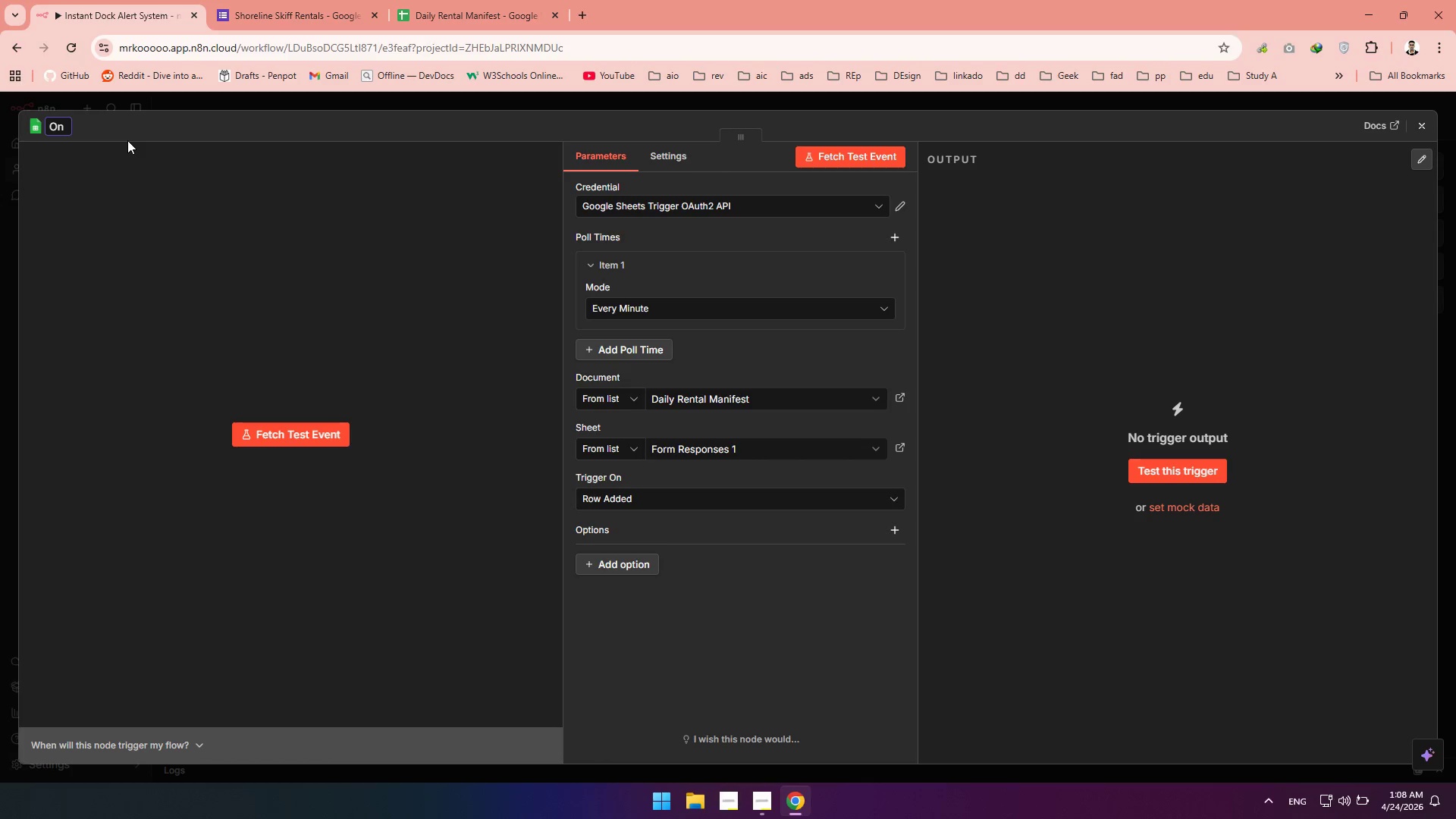 
type(New Booking Form Response)
 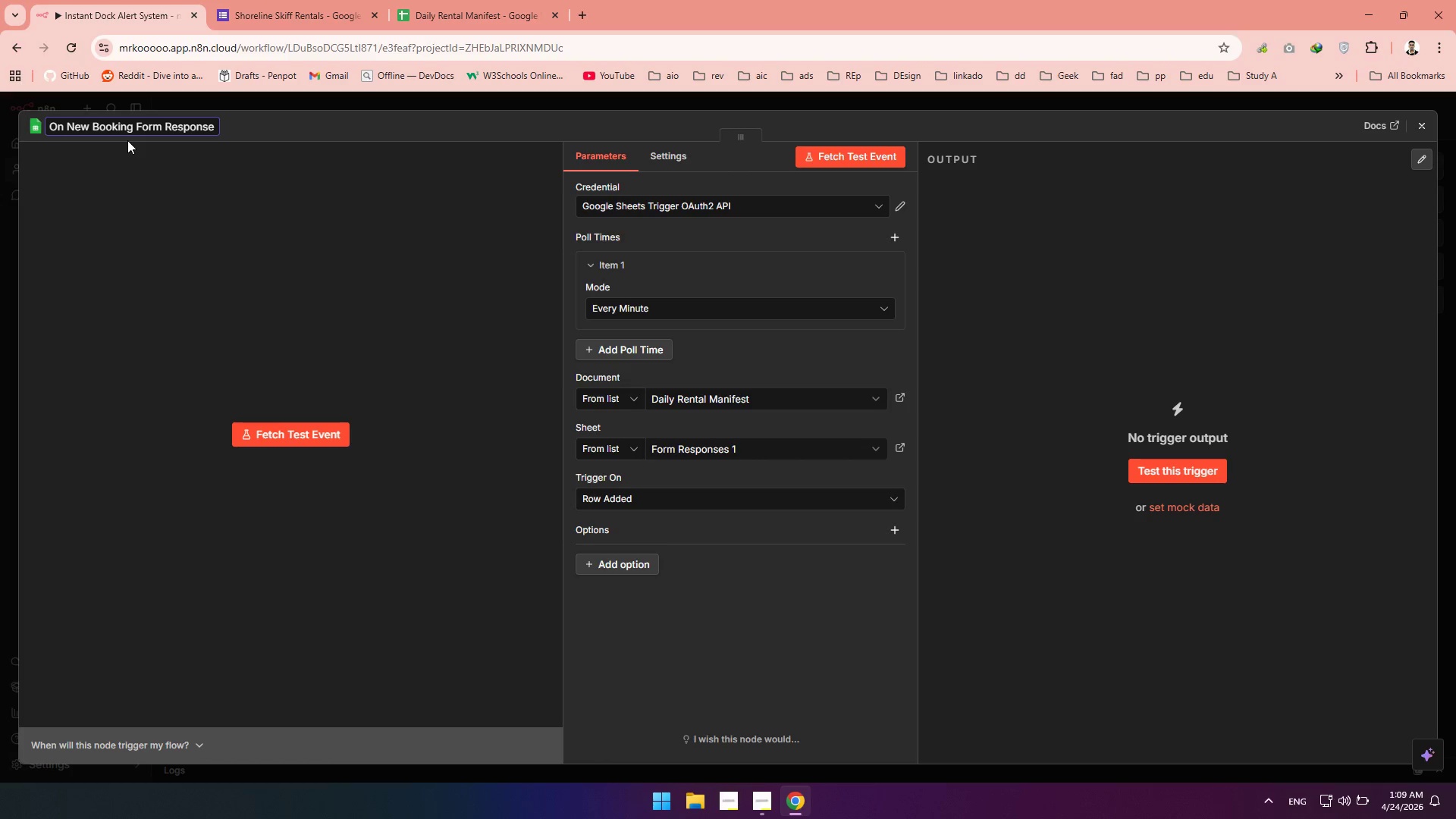 
left_click([295, 118])
 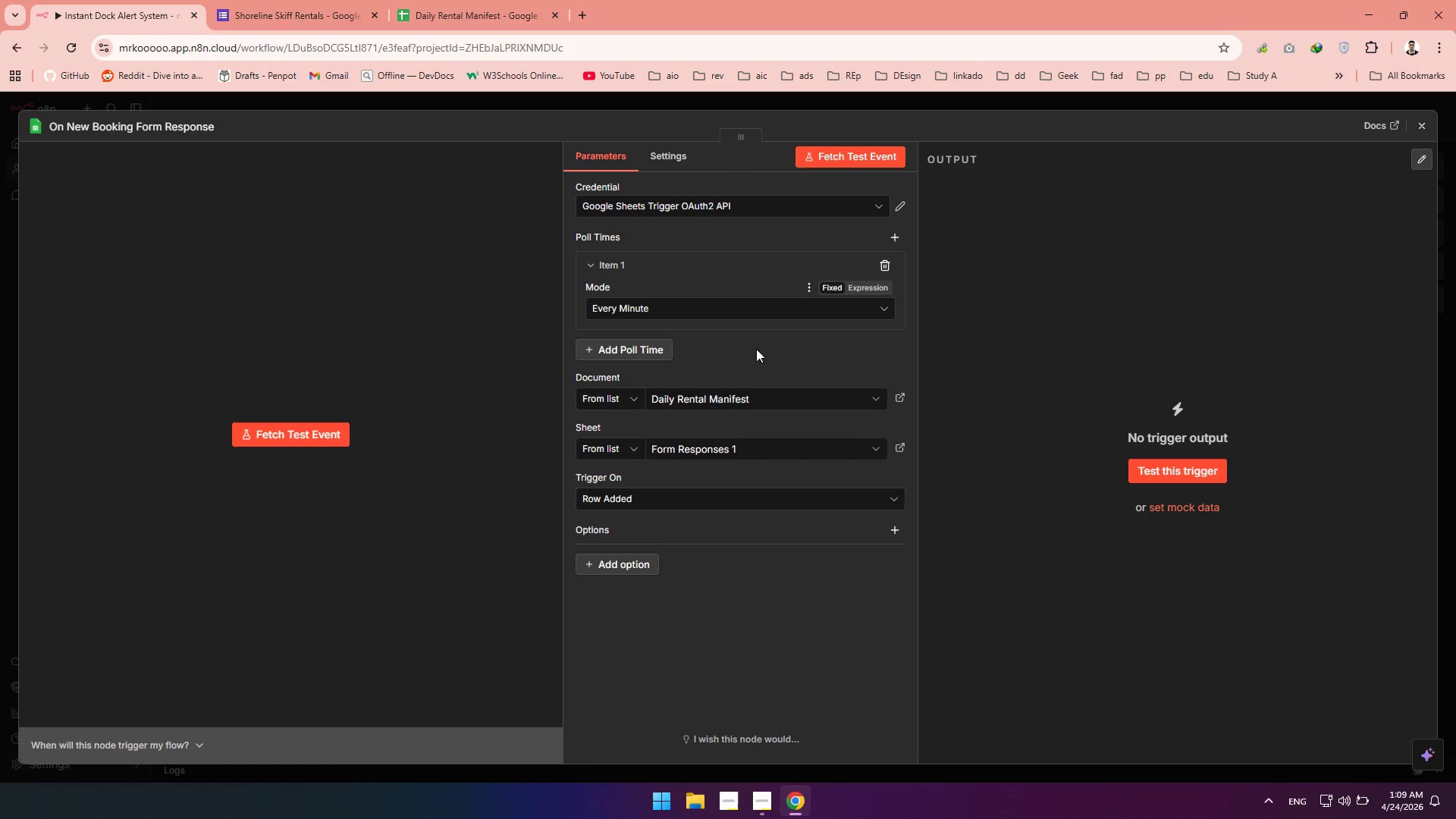 
wait(18.59)
 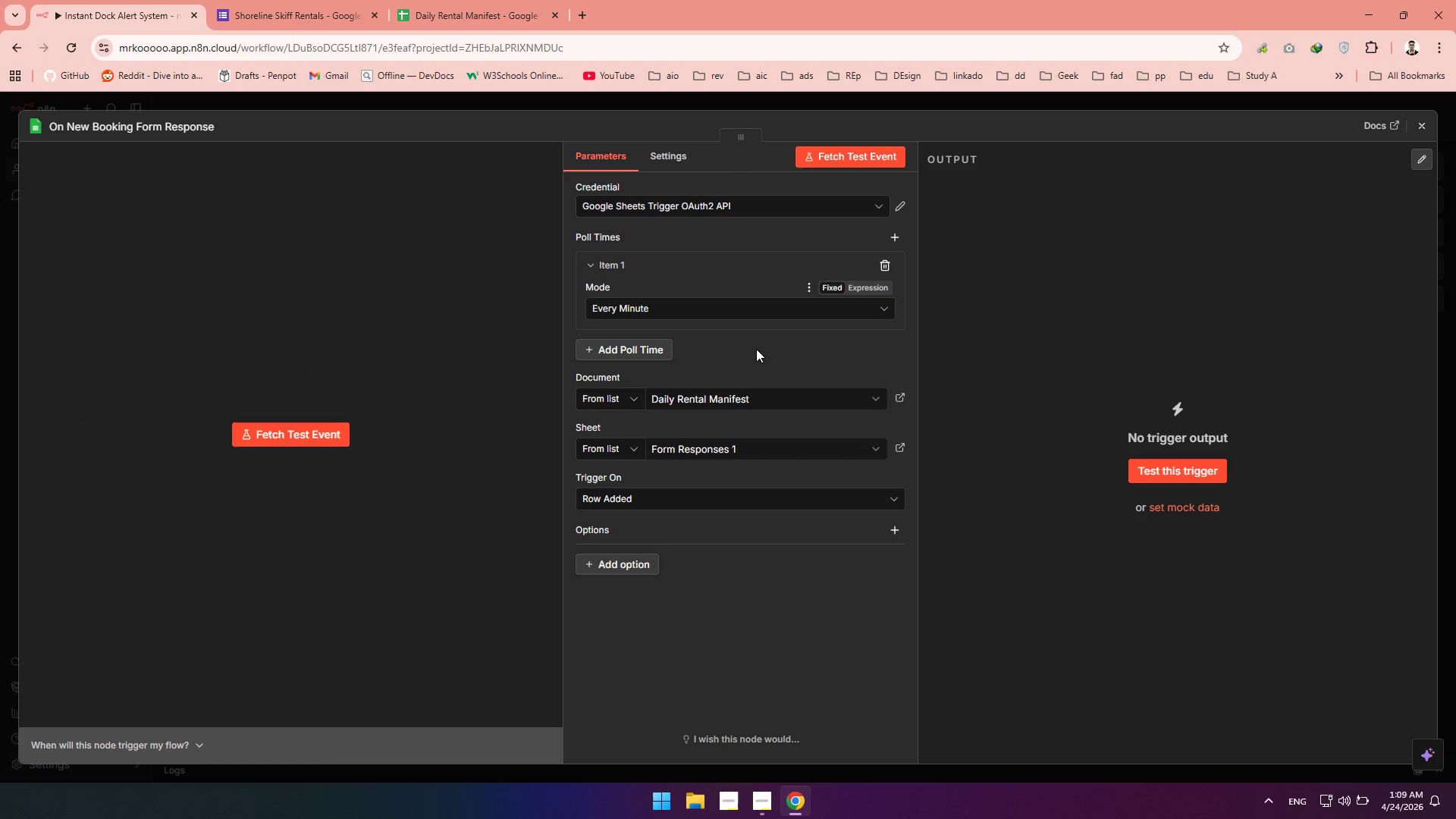 
left_click([951, 330])
 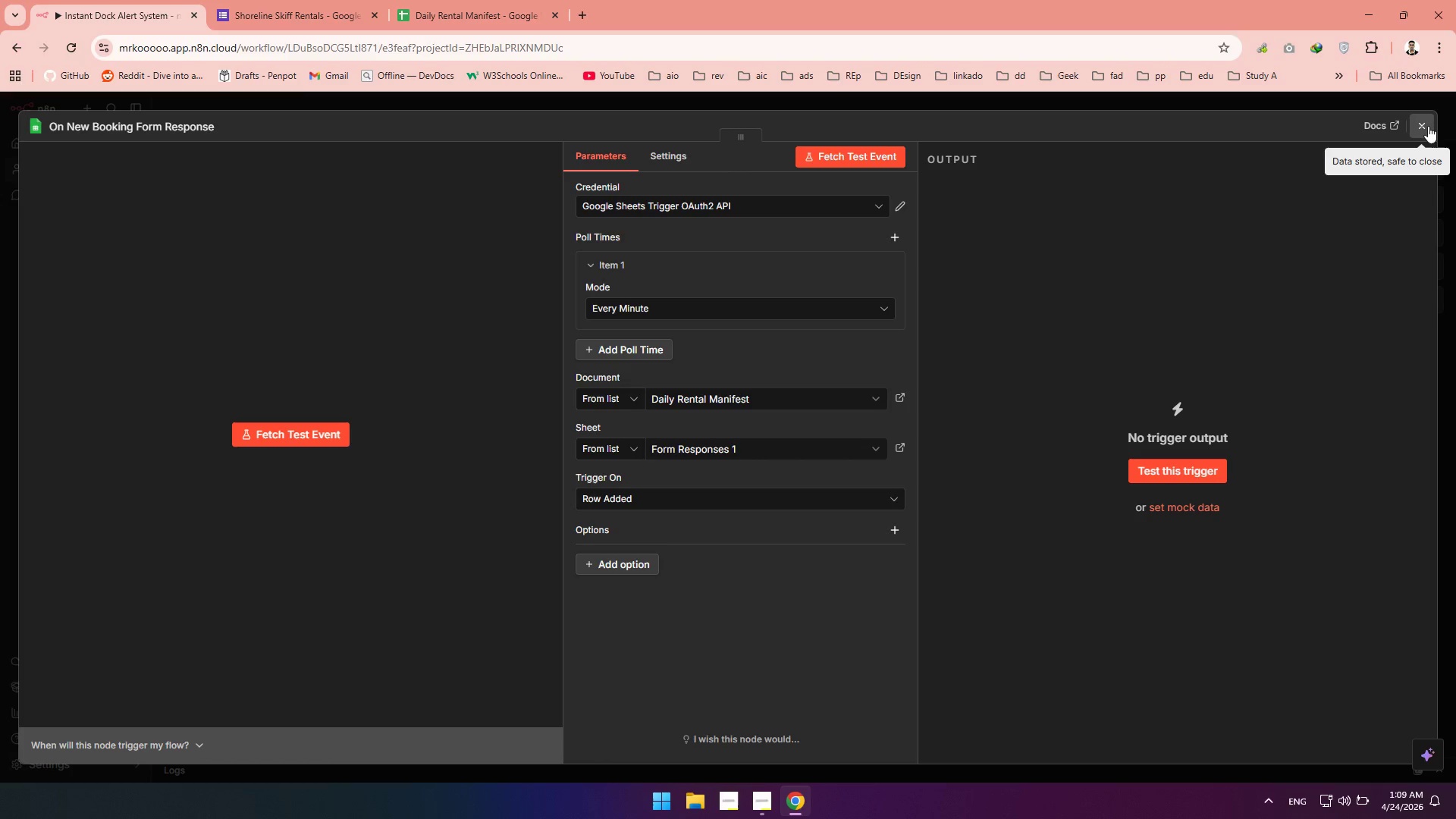 
left_click([1428, 125])
 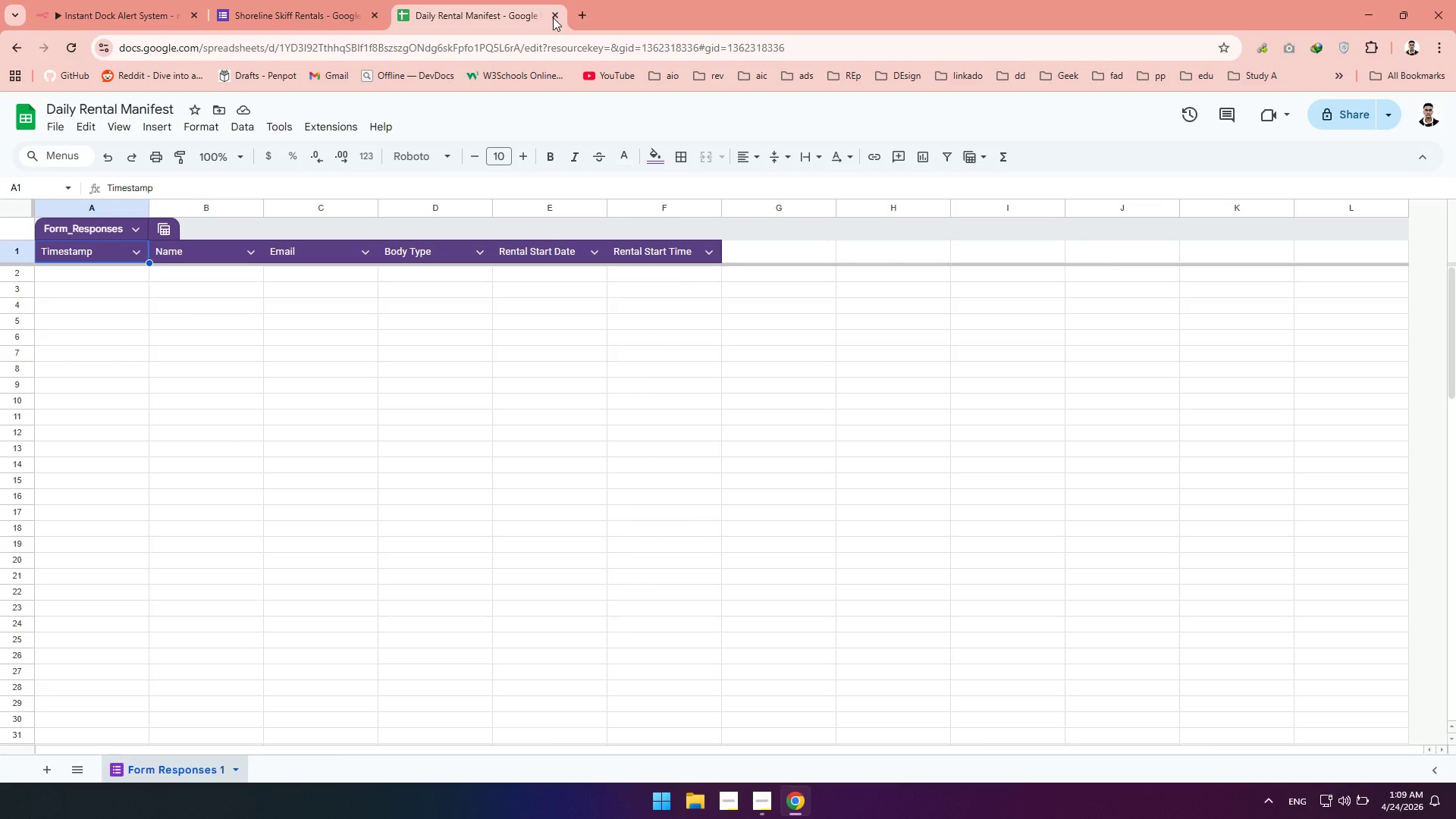 
left_click([579, 17])
 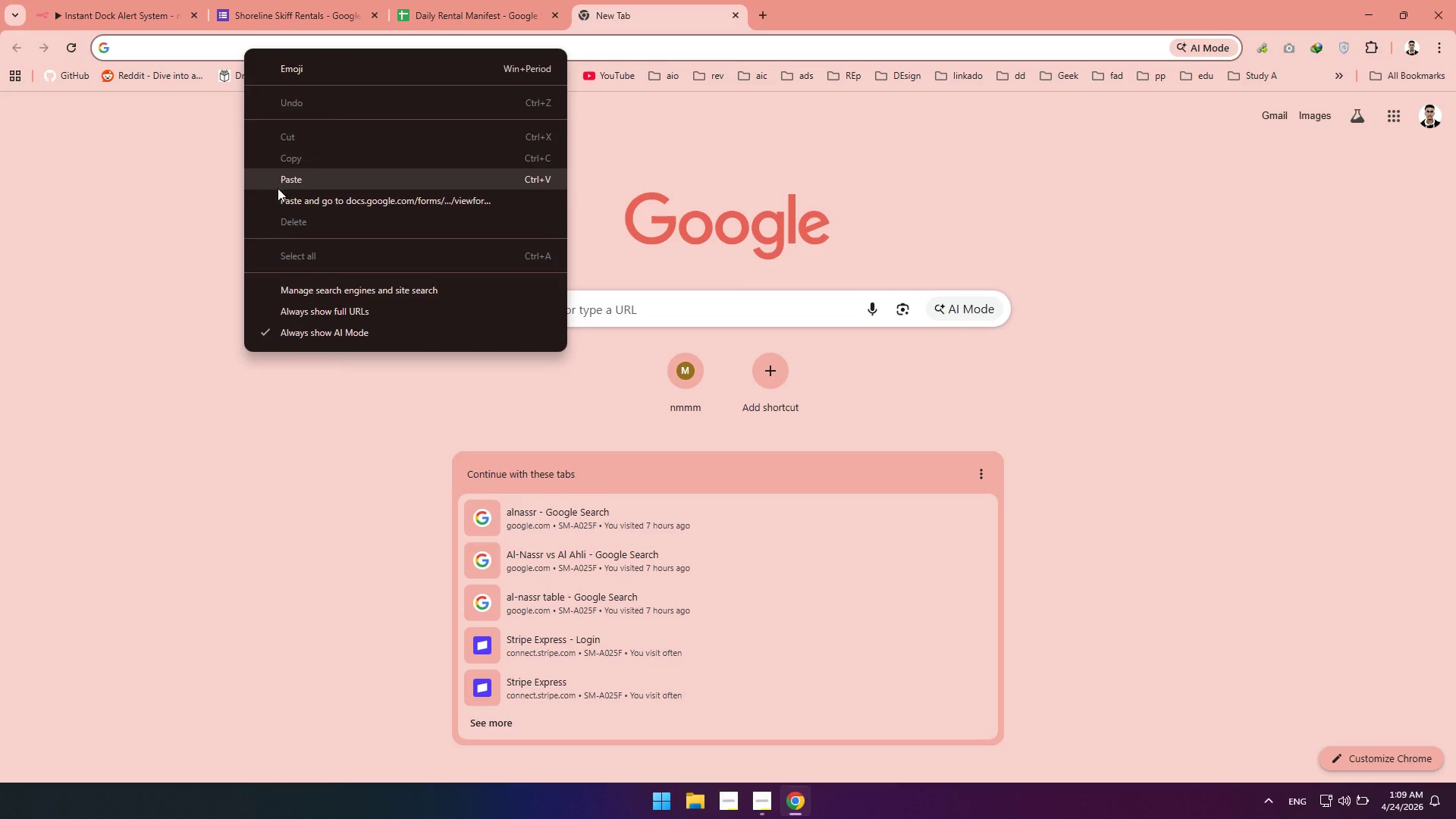 
left_click([281, 200])
 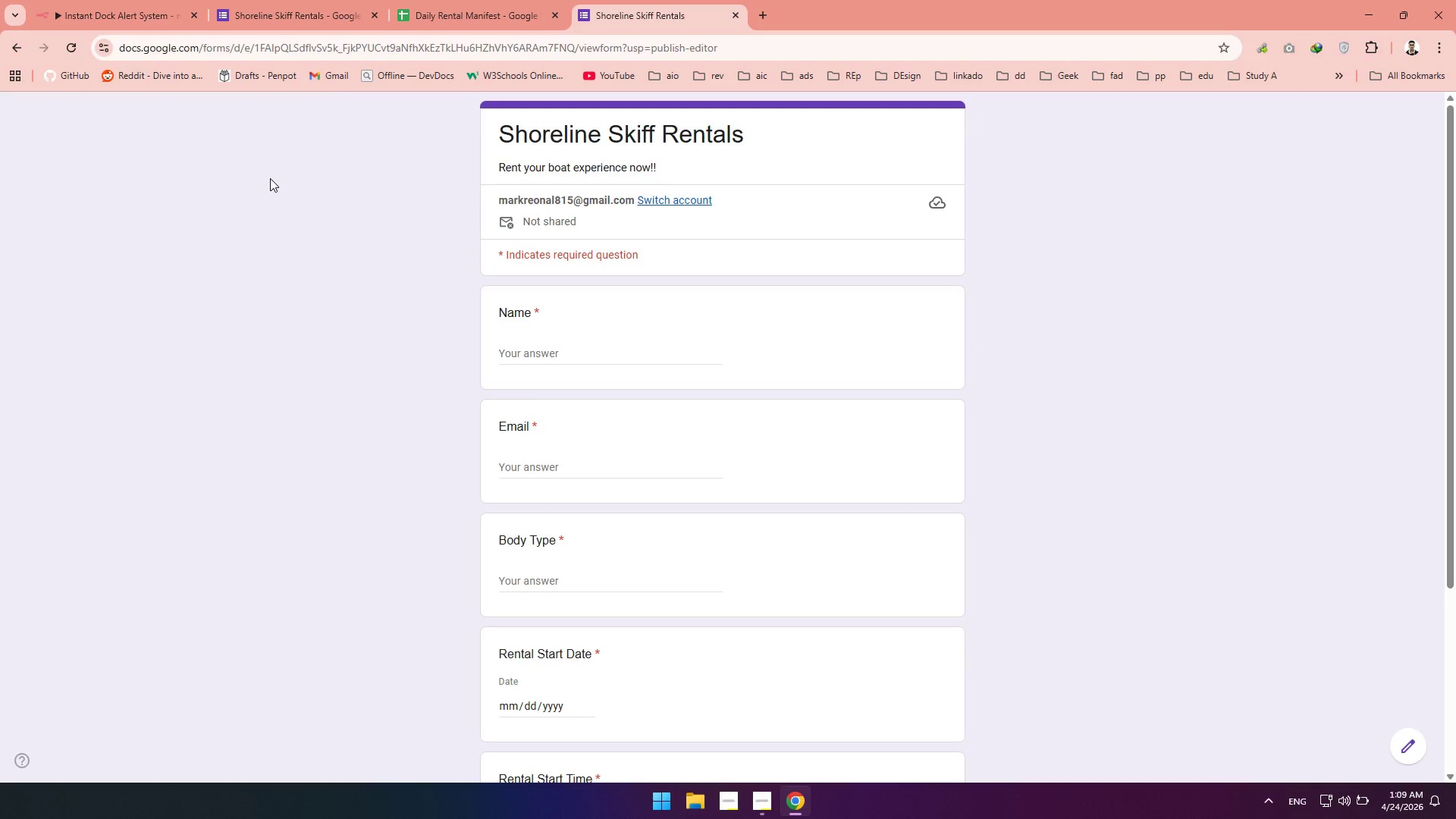 
left_click([507, 356])
 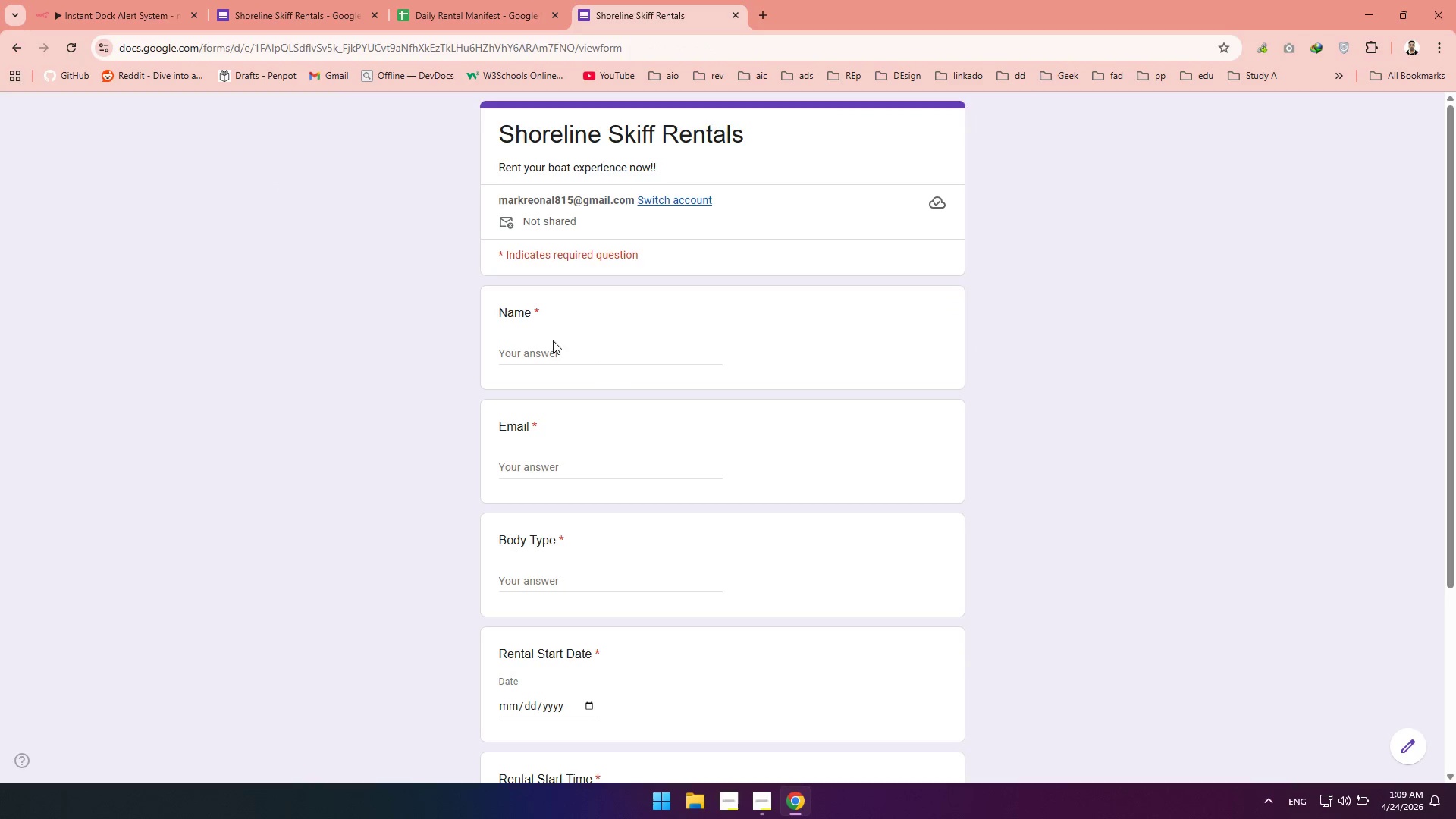 
left_click([552, 351])
 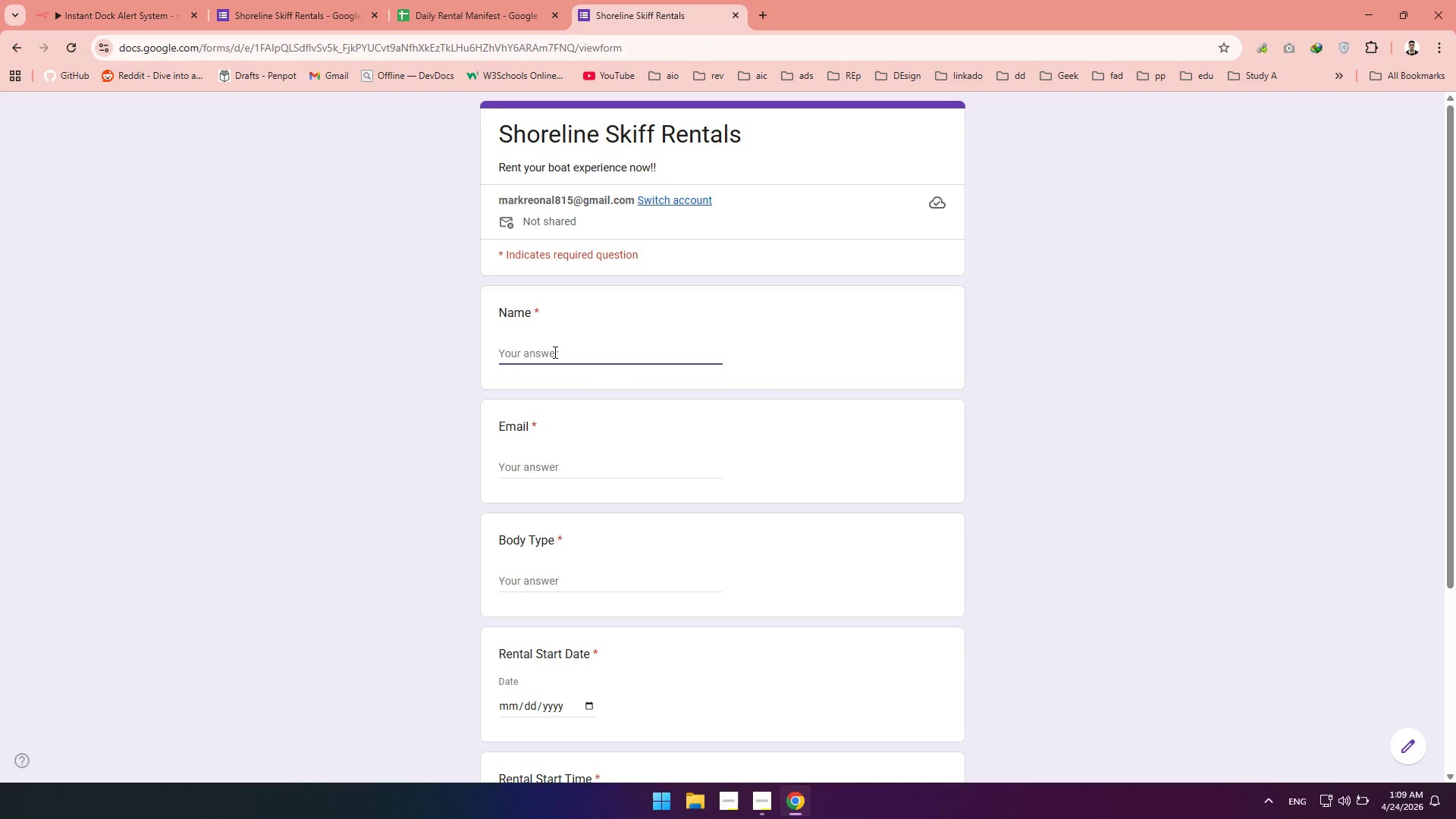 
type(James Kadar)
 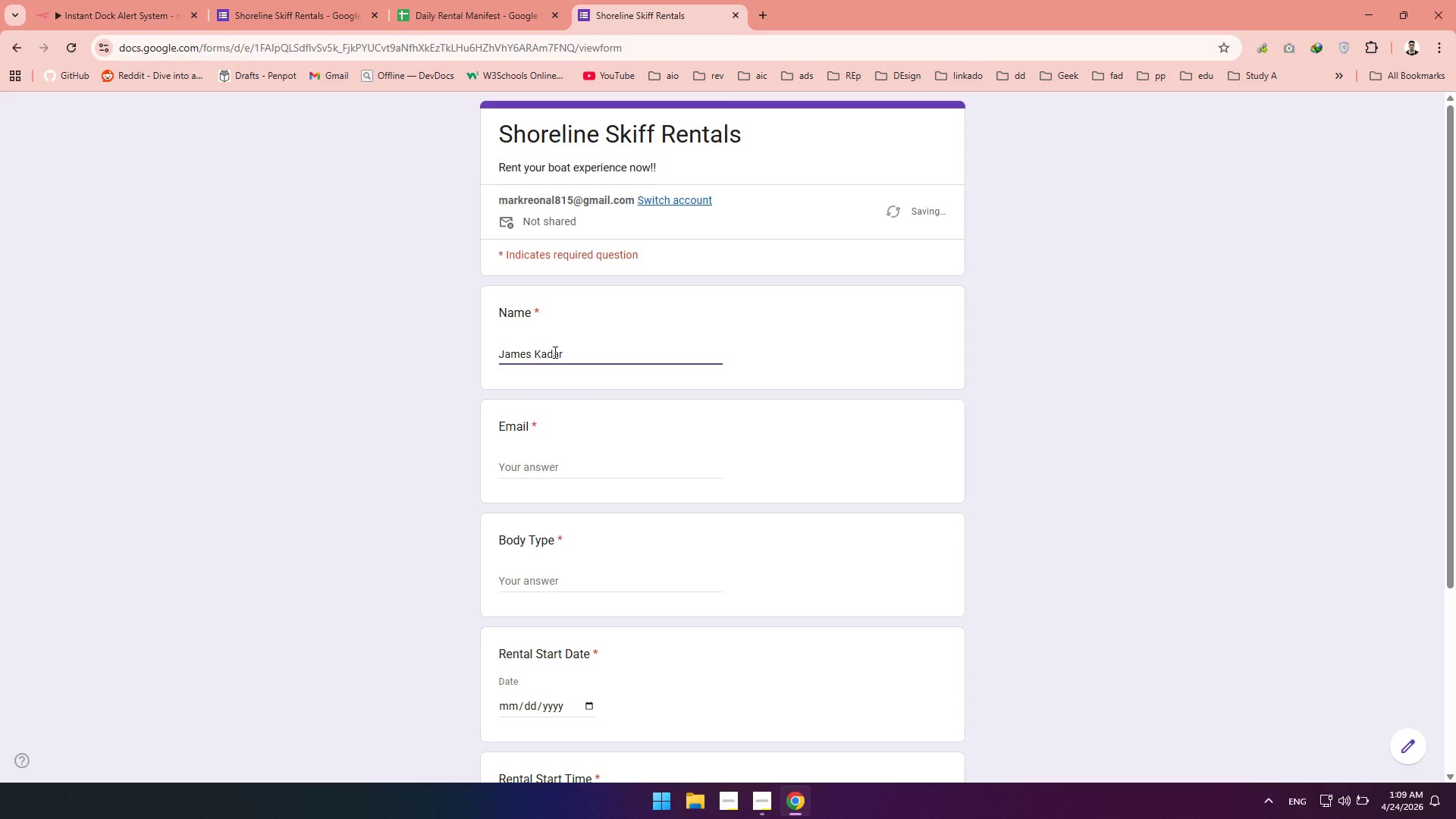 
left_click([528, 460])
 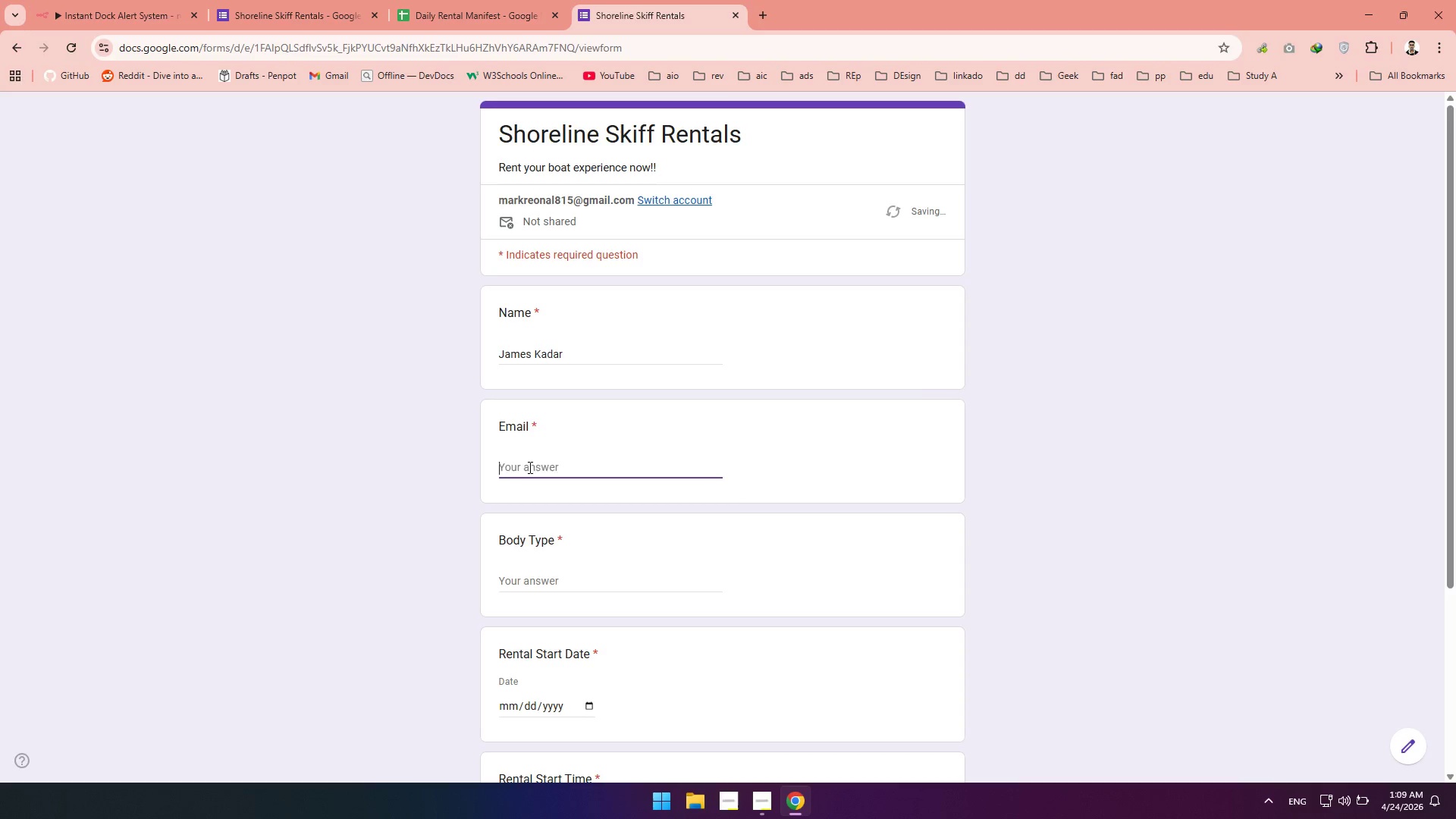 
type(mredwan.kemla@gmail.com)
key(Tab)
type(Long)
key(Backspace)
key(Backspace)
key(Backspace)
key(Backspace)
type(Round)
 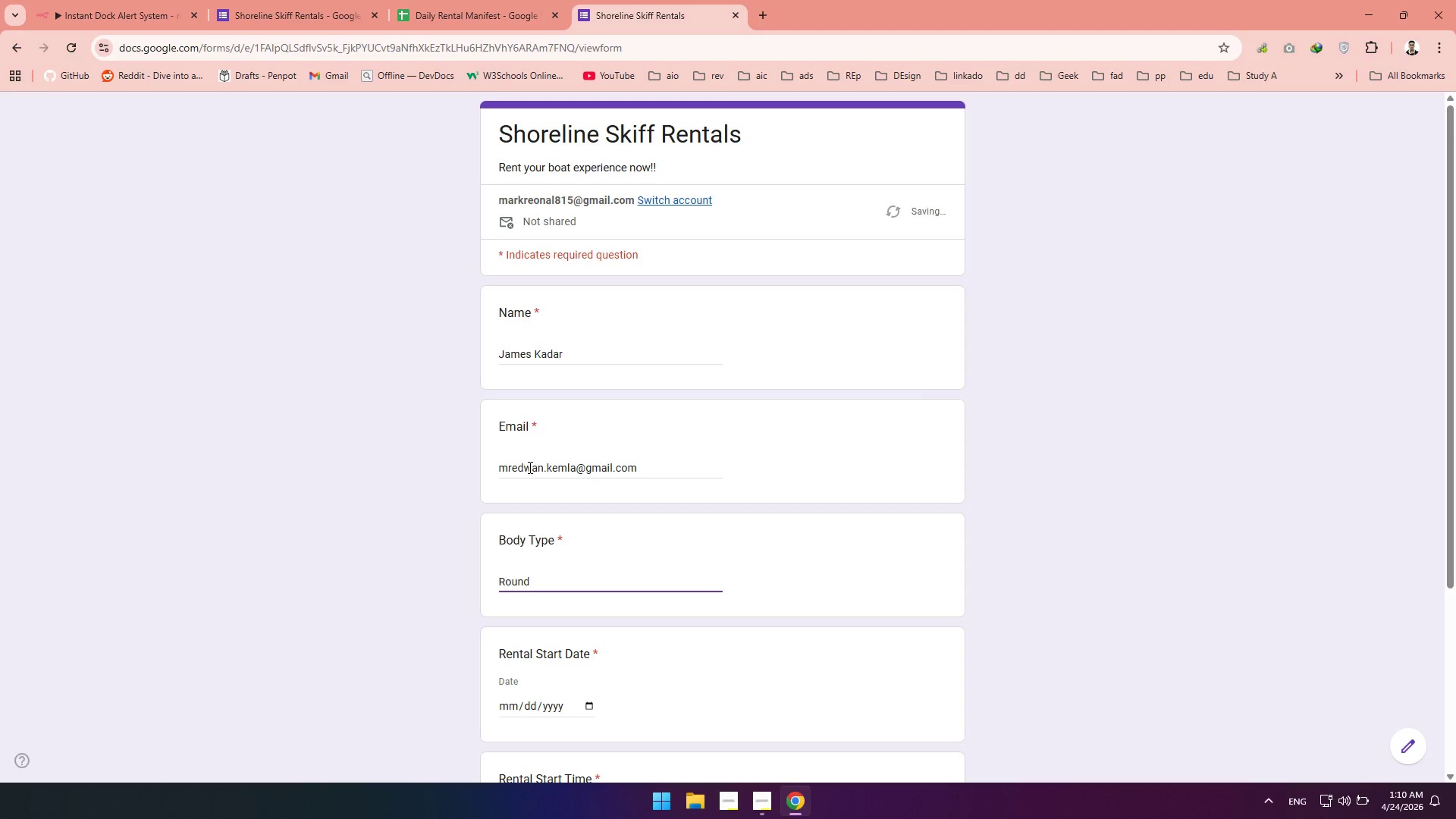 
left_click([586, 490])
 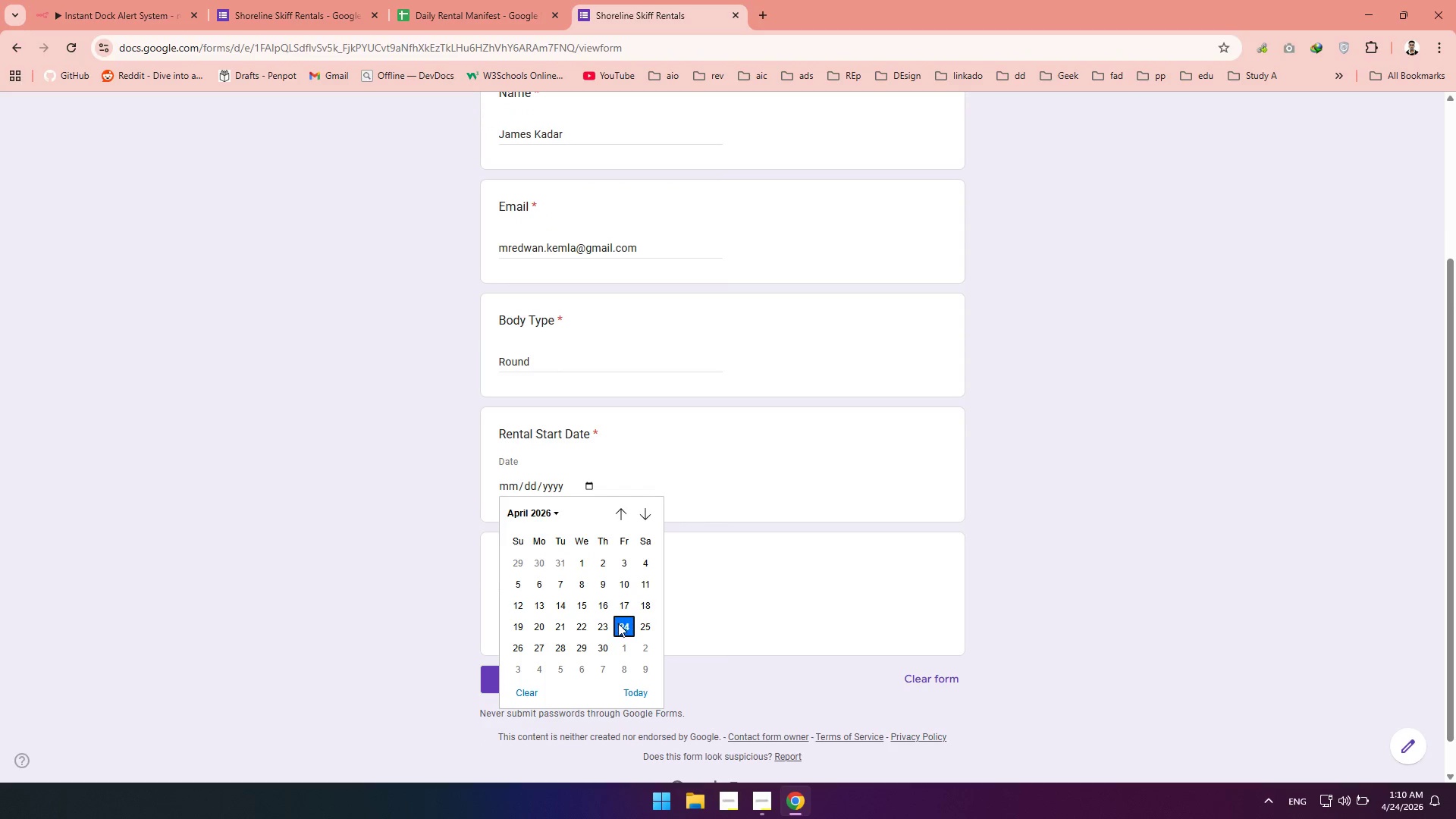 
left_click([618, 623])
 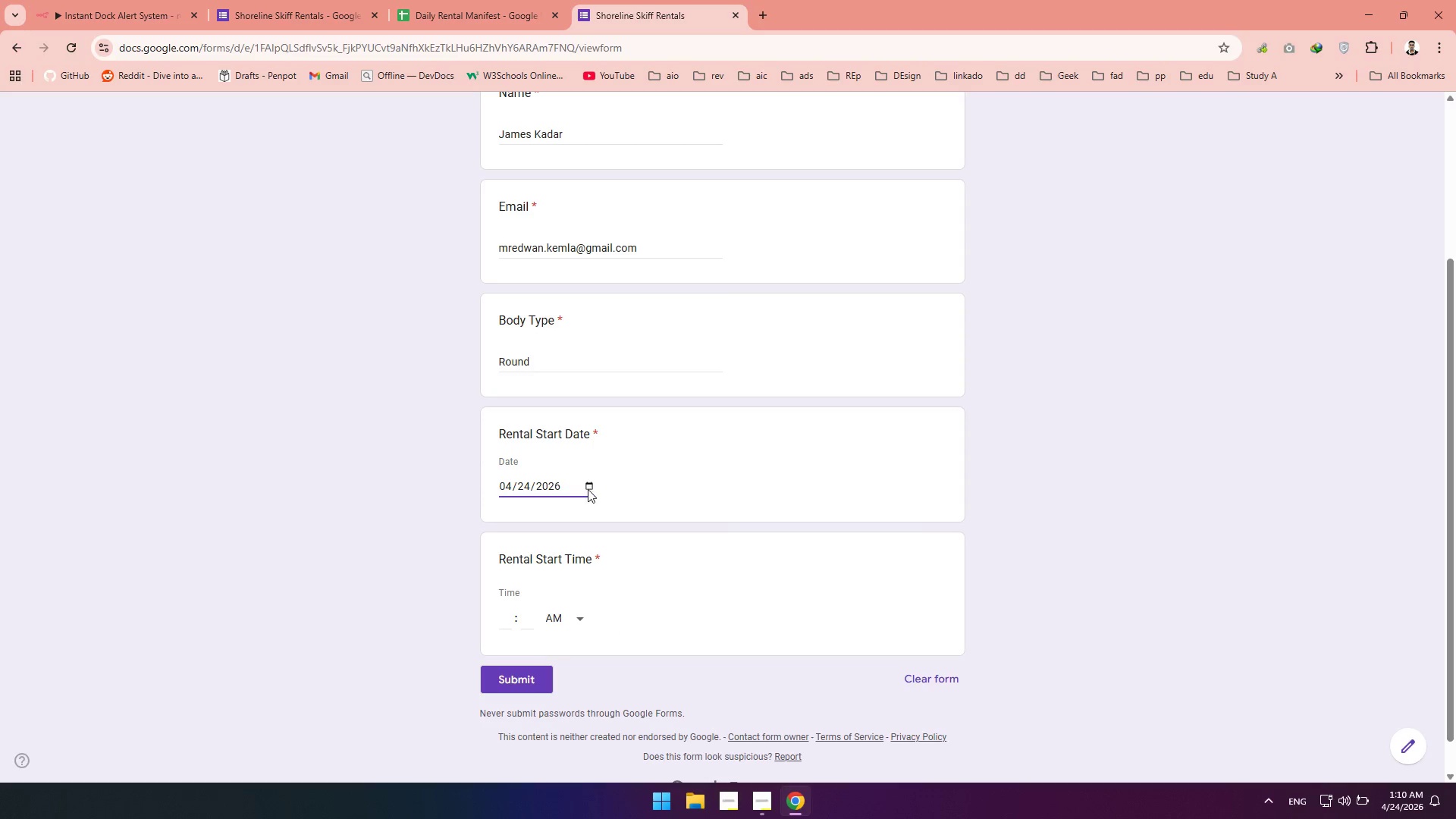 
left_click([588, 489])
 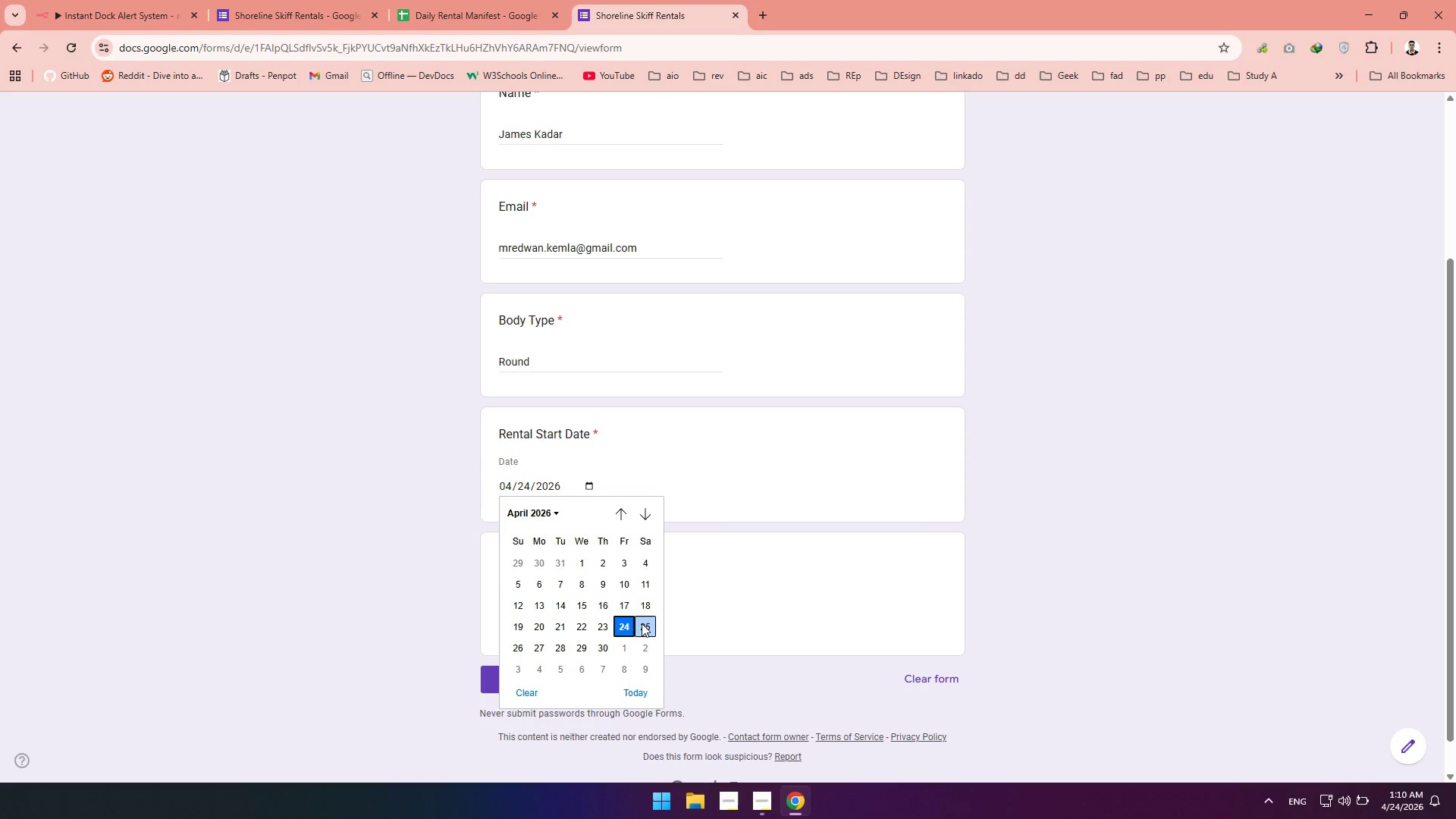 
left_click([642, 623])
 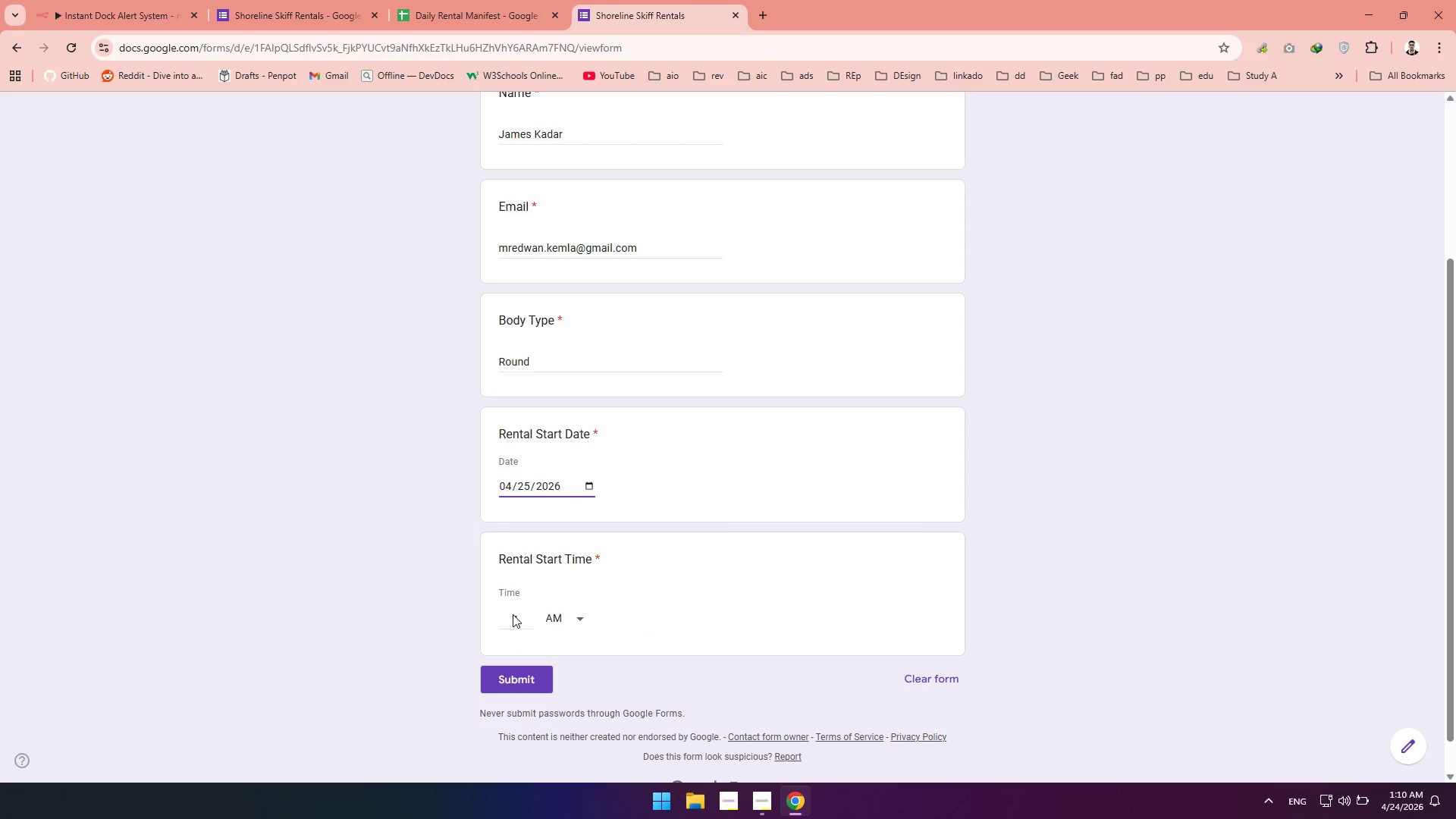 
left_click([513, 614])
 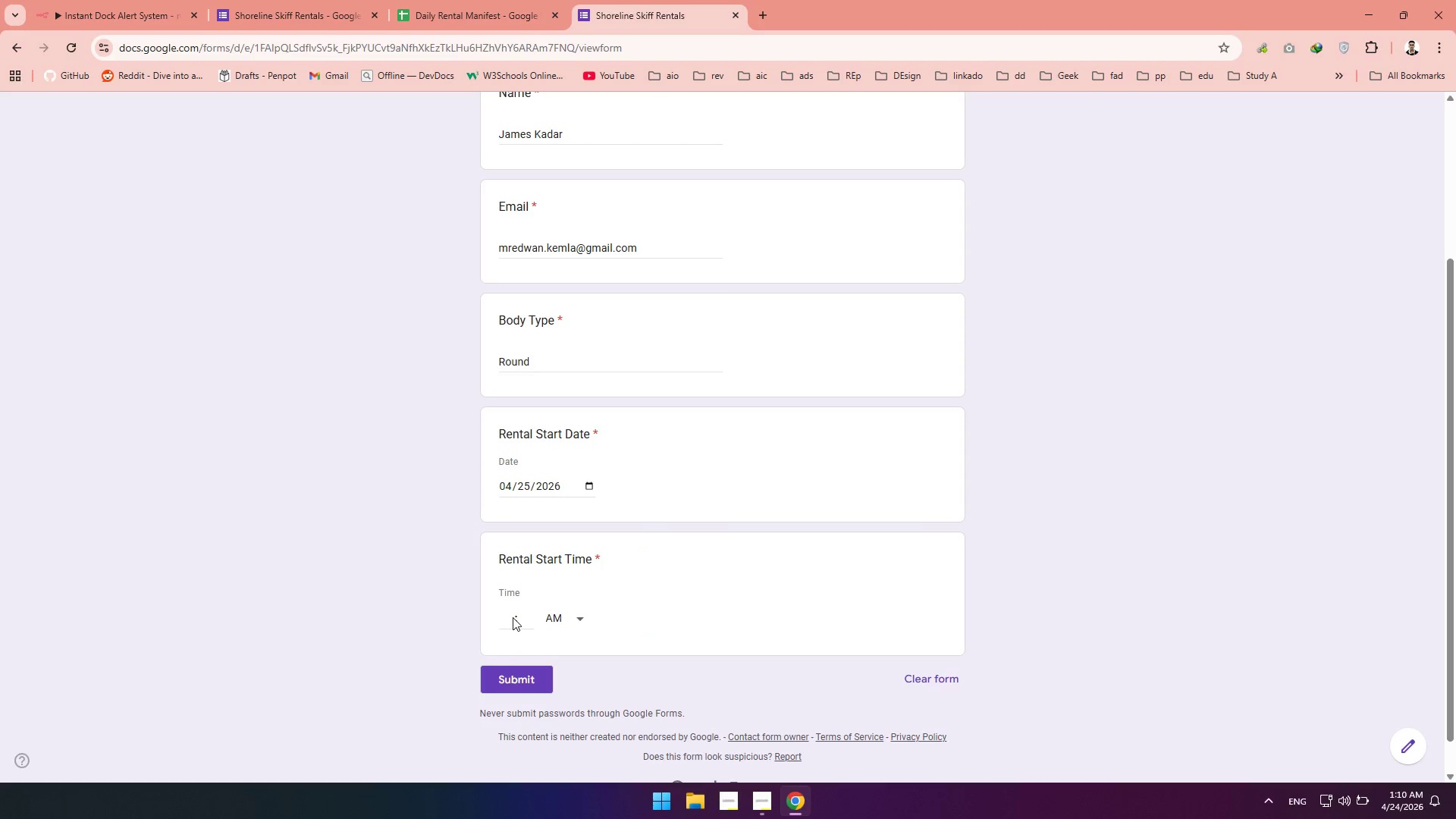 
left_click_drag(start_coordinate=[513, 617], to_coordinate=[576, 619])
 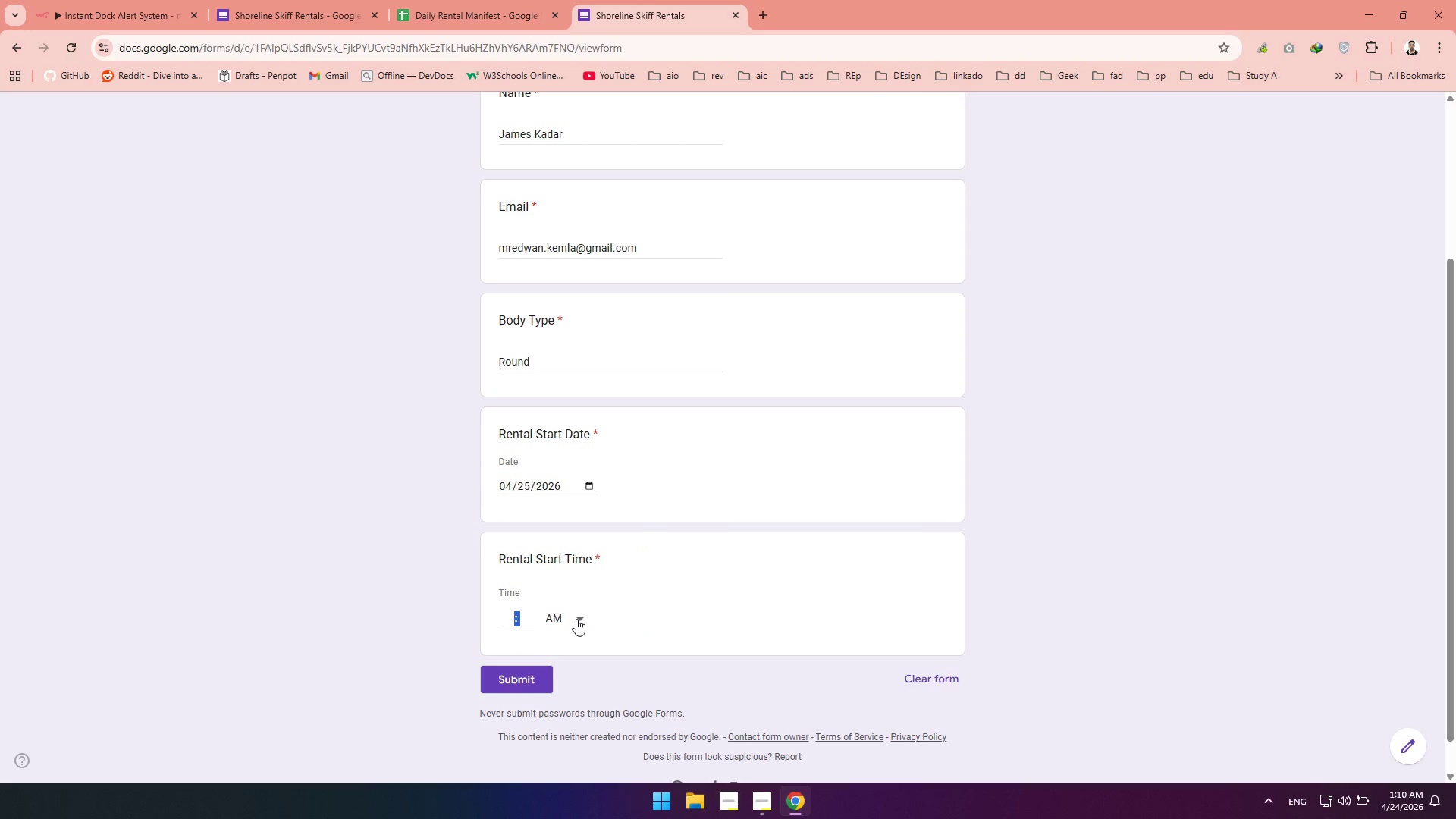 
left_click([576, 619])
 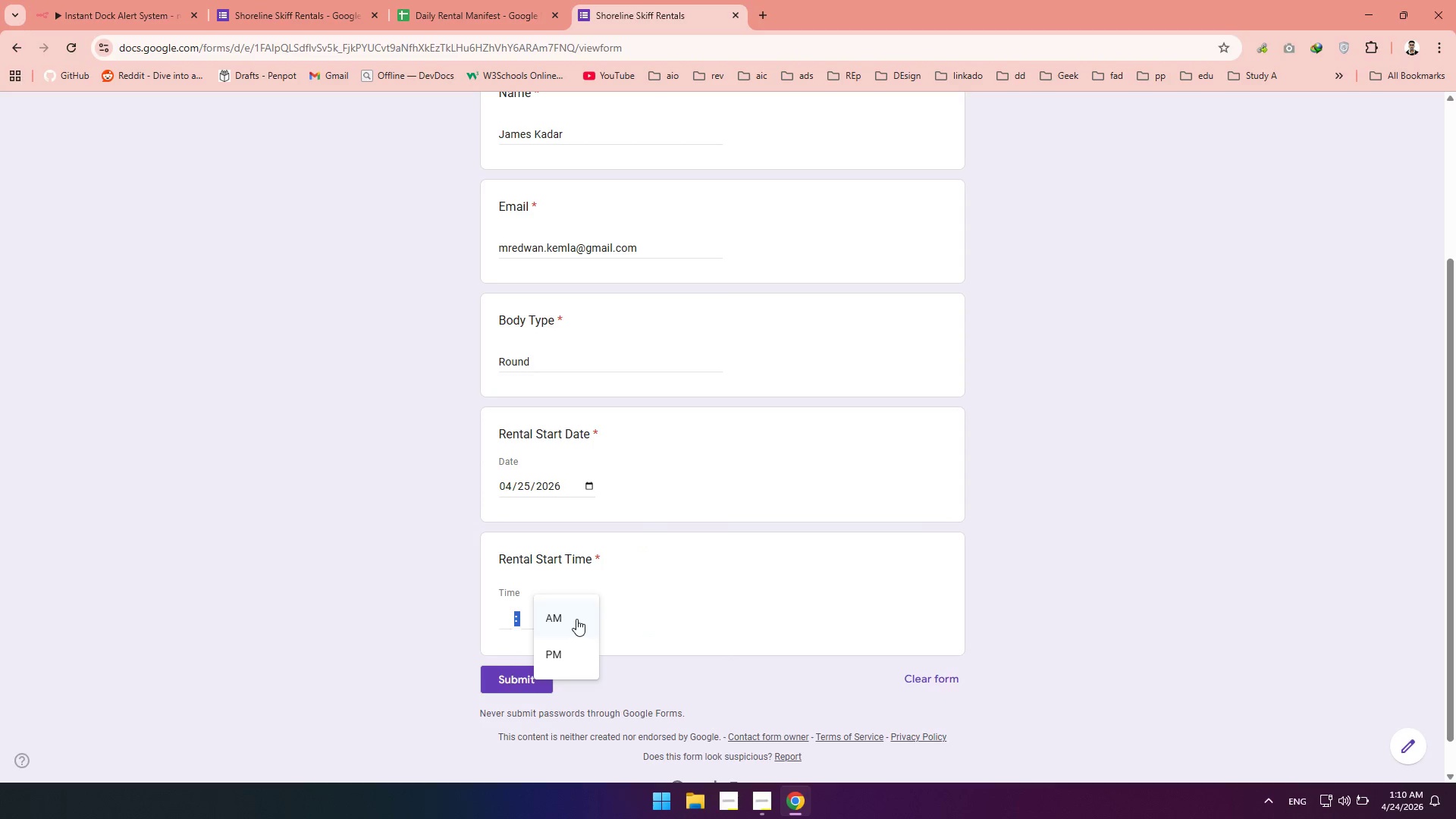 
left_click([576, 619])
 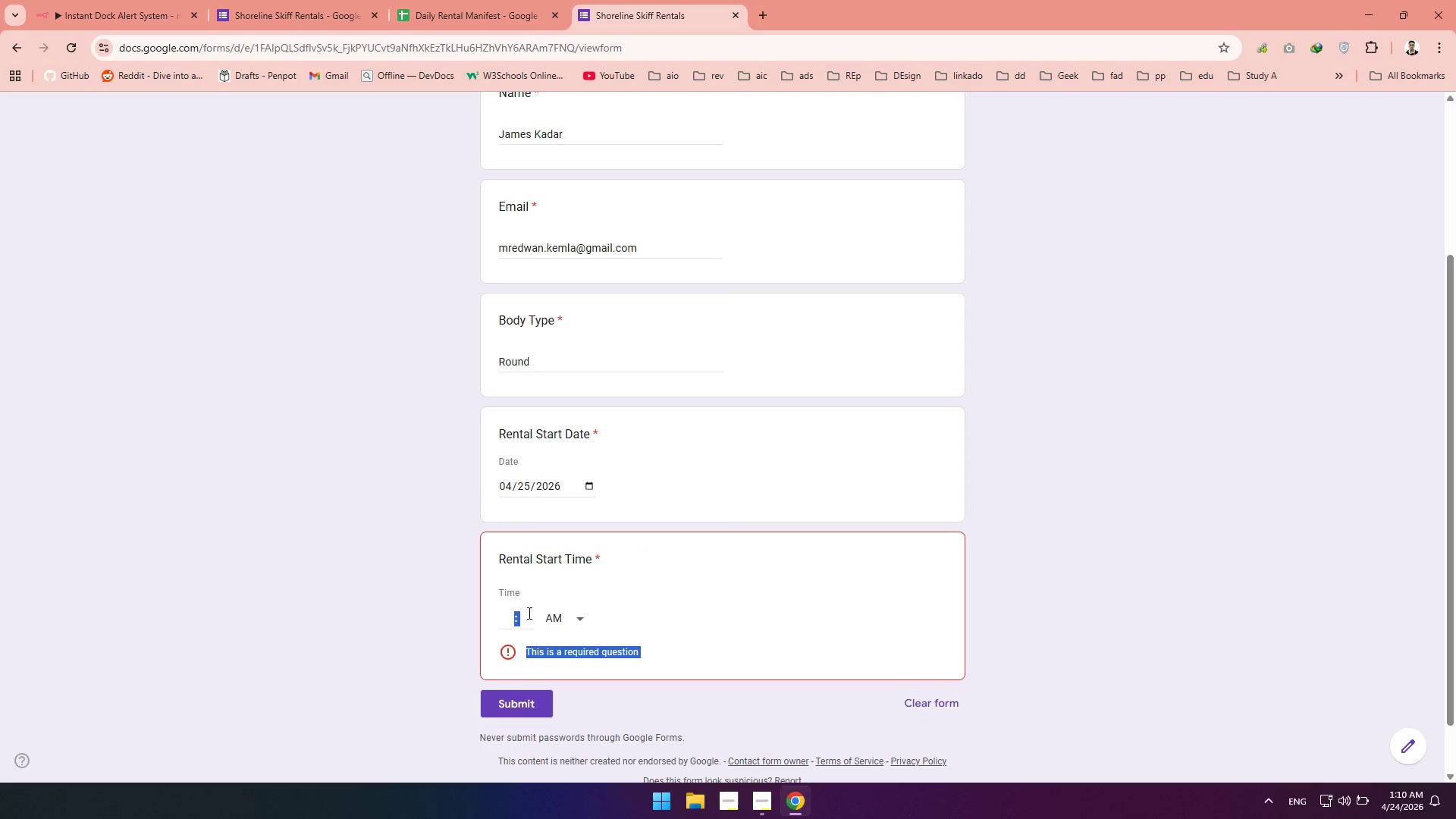 
left_click([528, 613])
 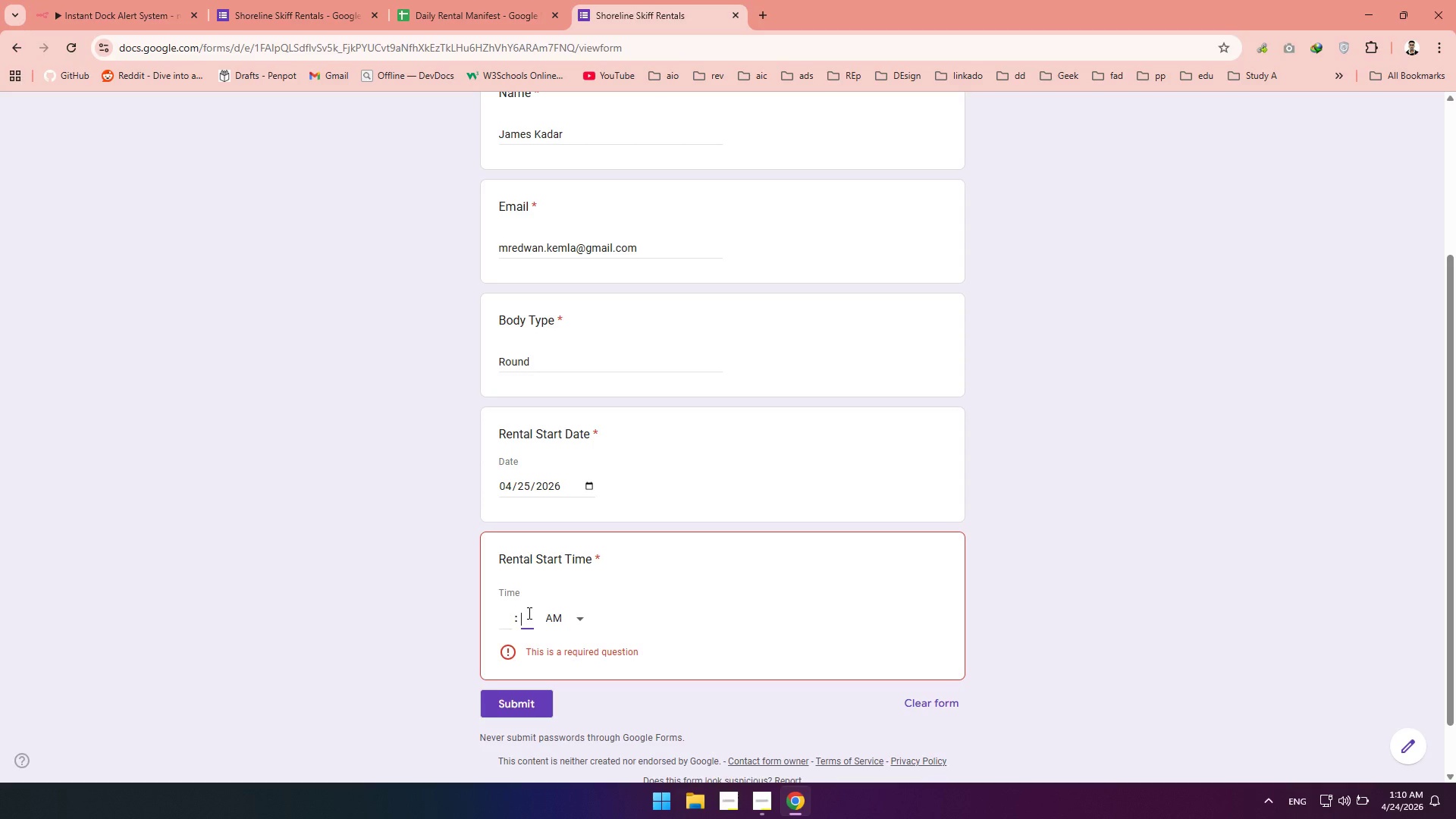 
type(98)
 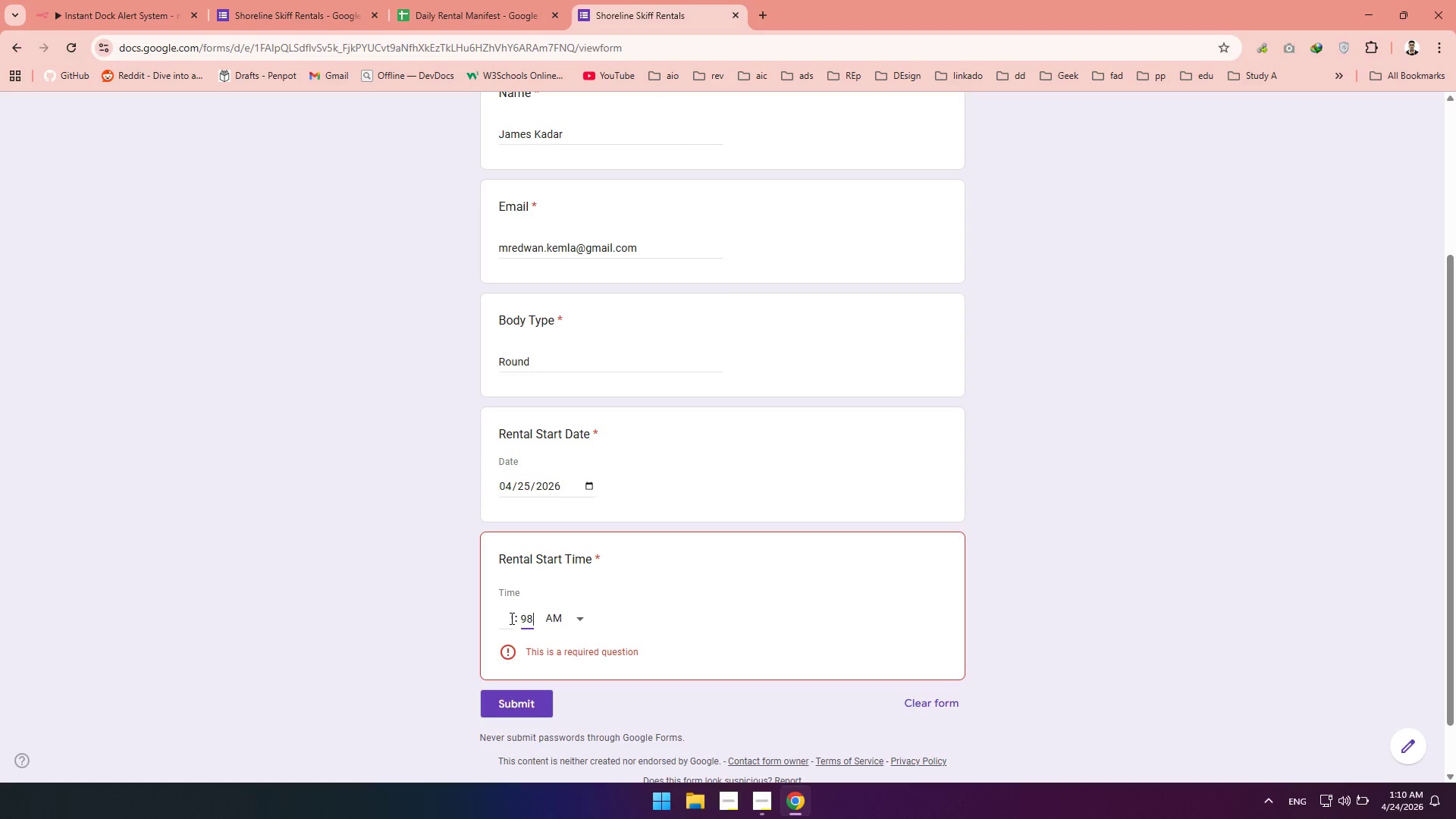 
left_click([510, 618])
 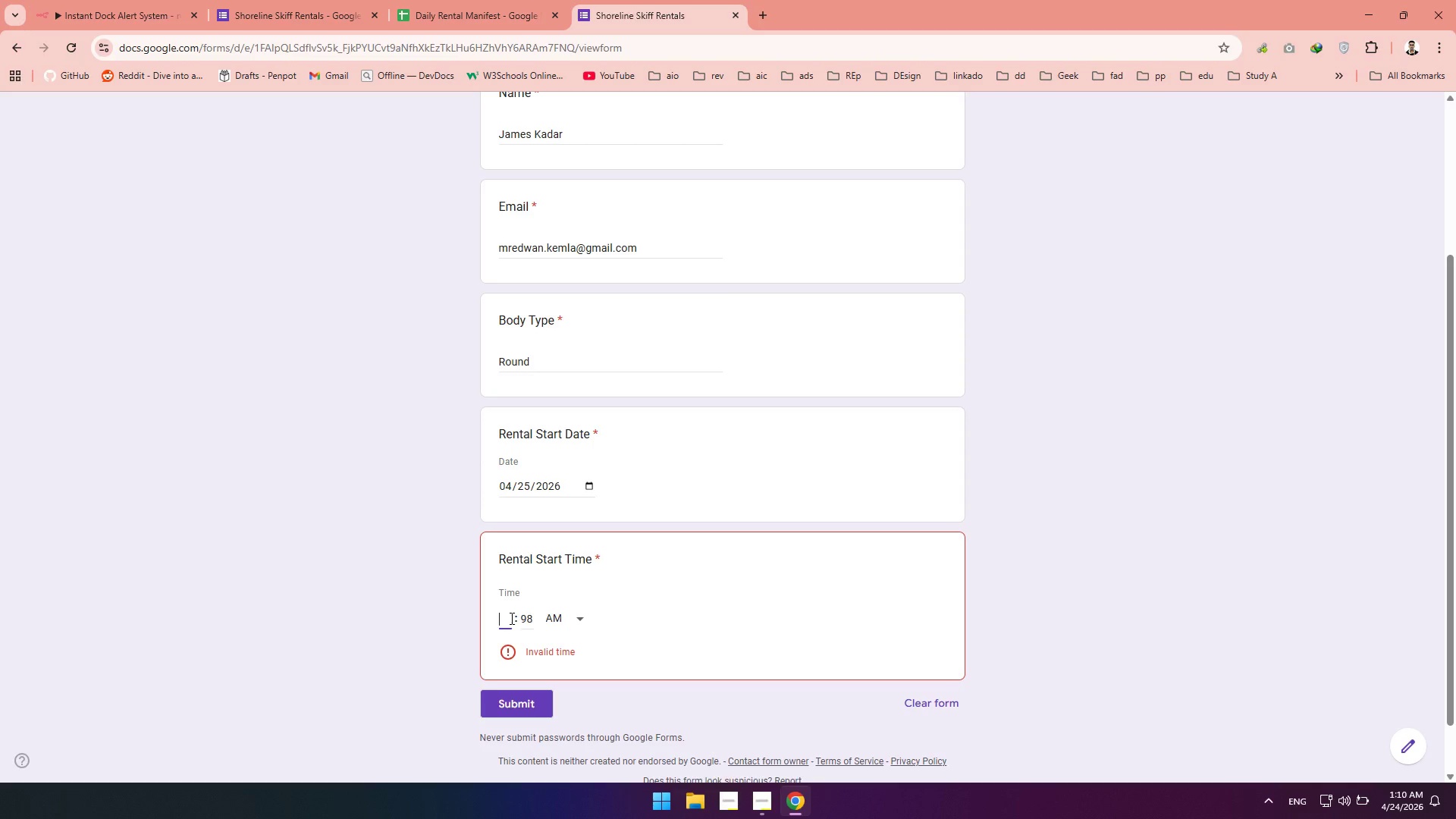 
type(12)
 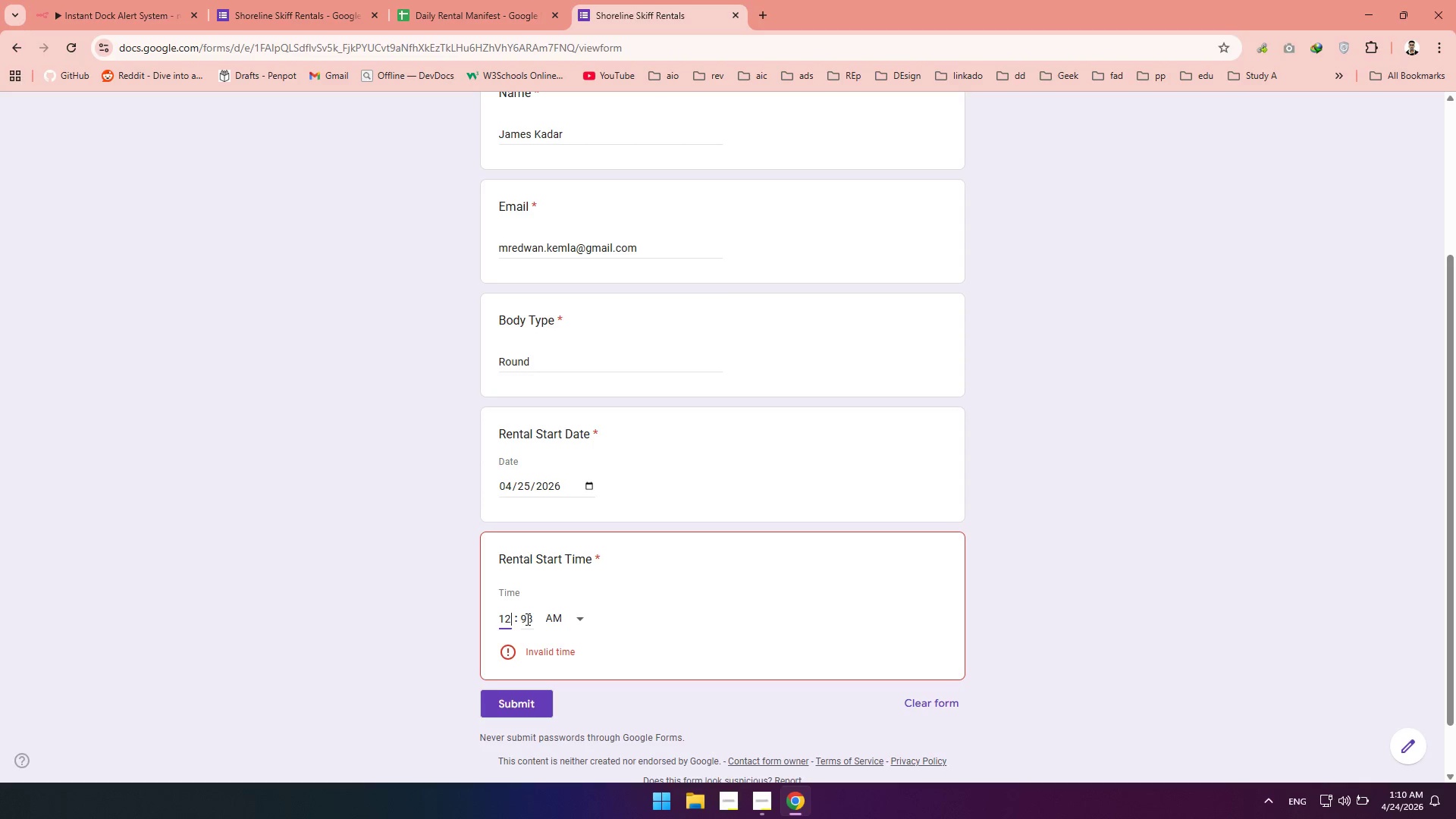 
left_click([526, 619])
 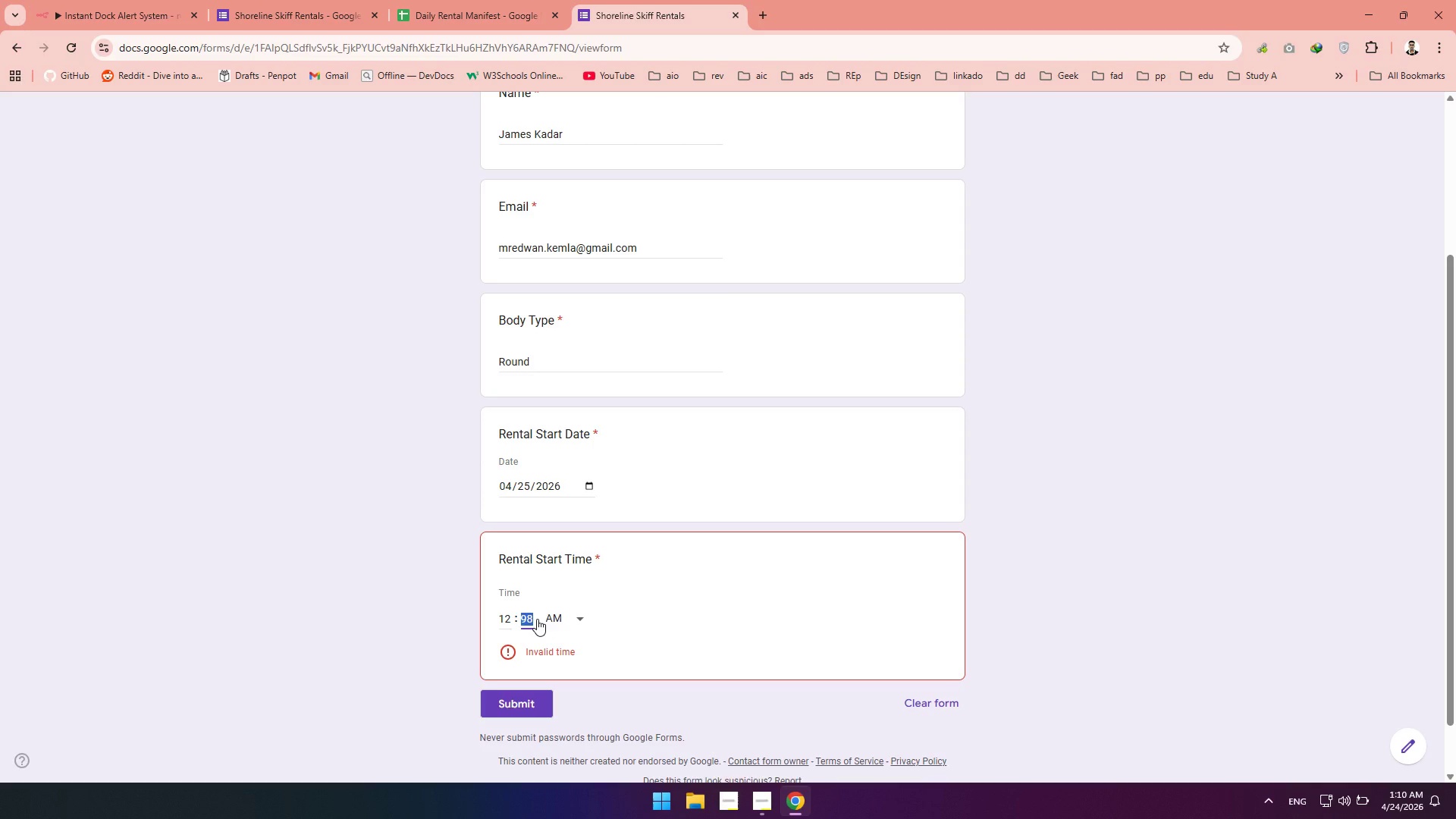 
type(05)
 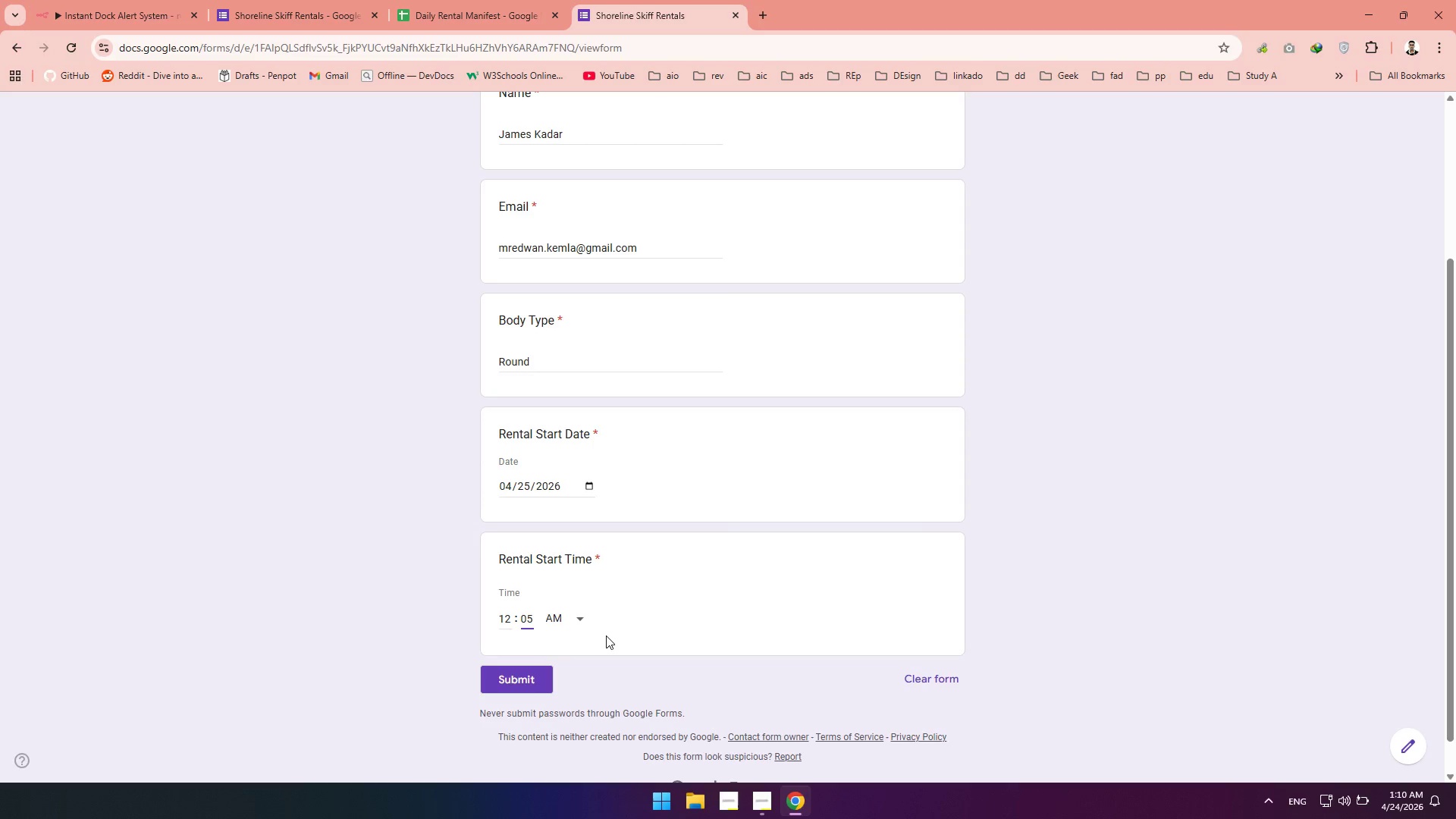 
left_click([606, 635])
 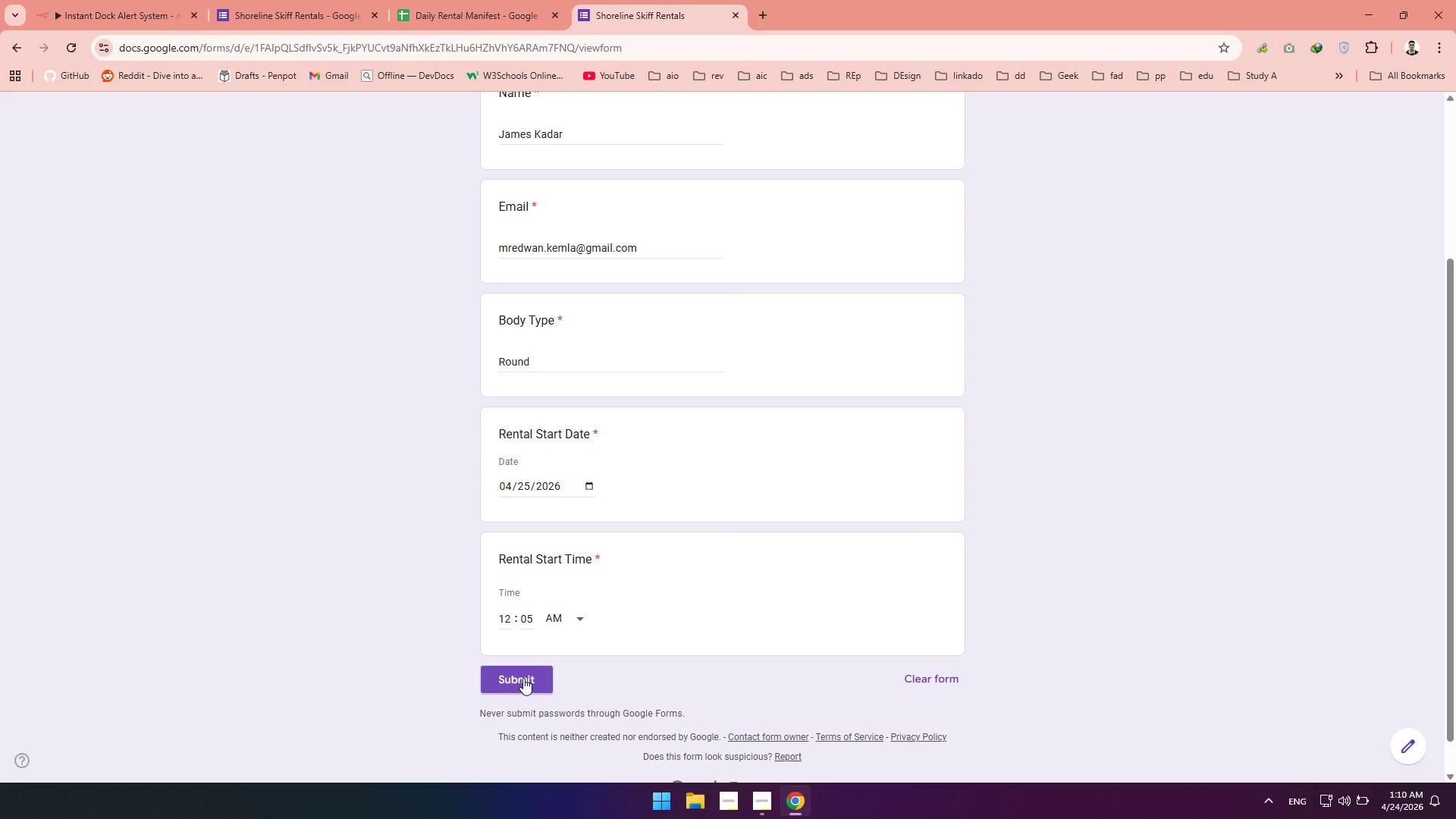 
left_click([523, 678])
 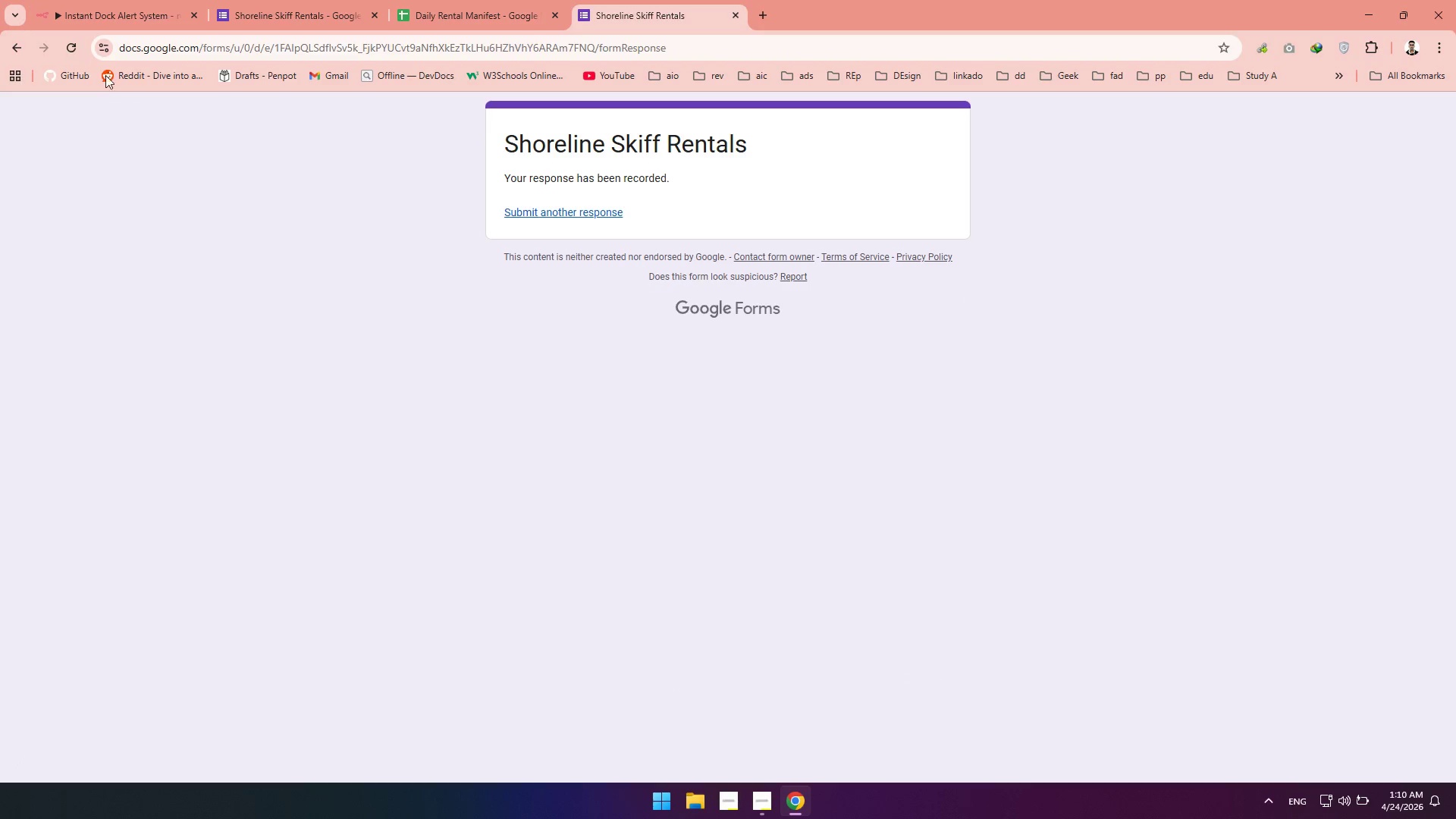 
wait(6.19)
 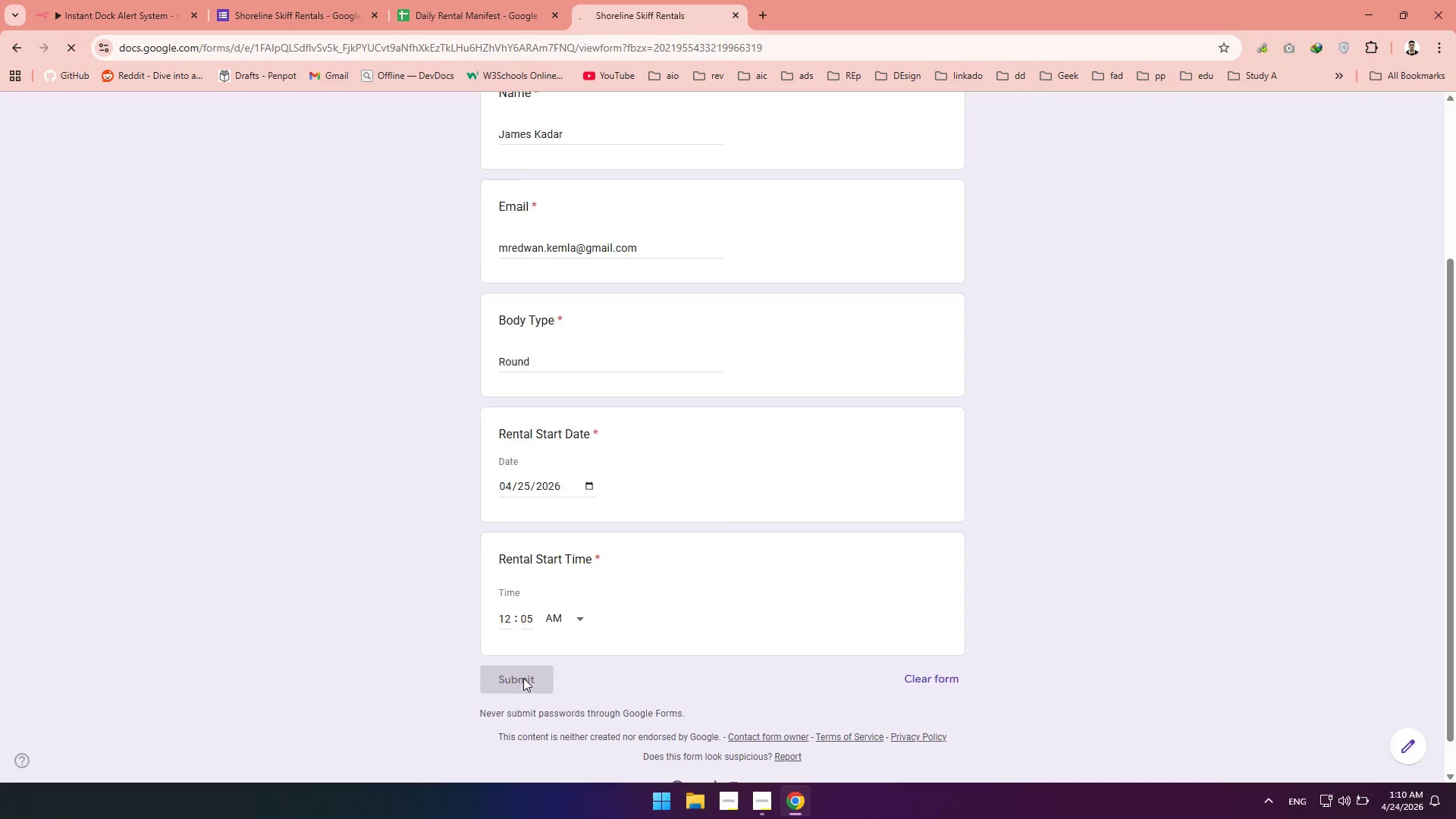 
left_click([446, 20])
 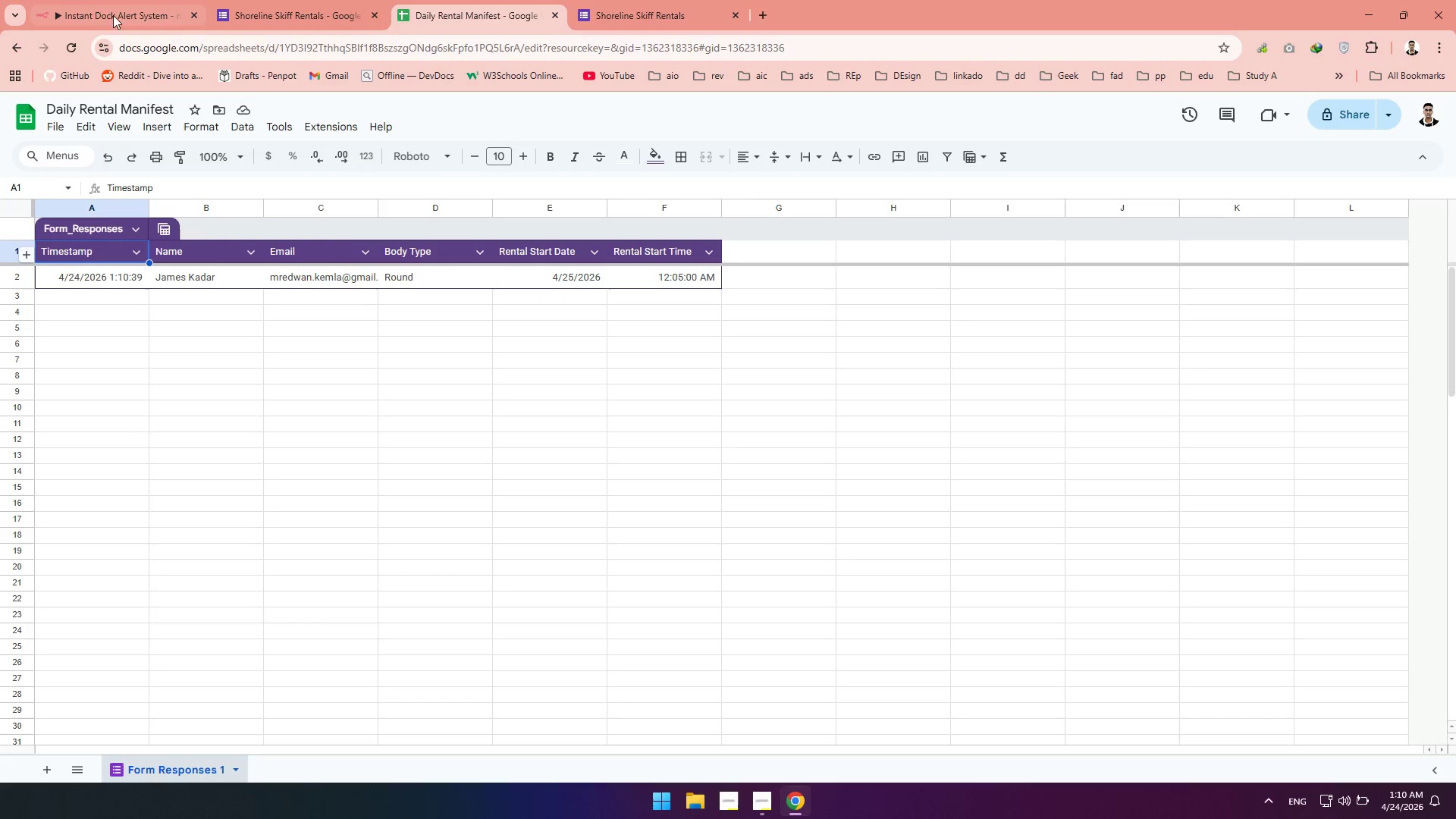 
left_click([86, 4])
 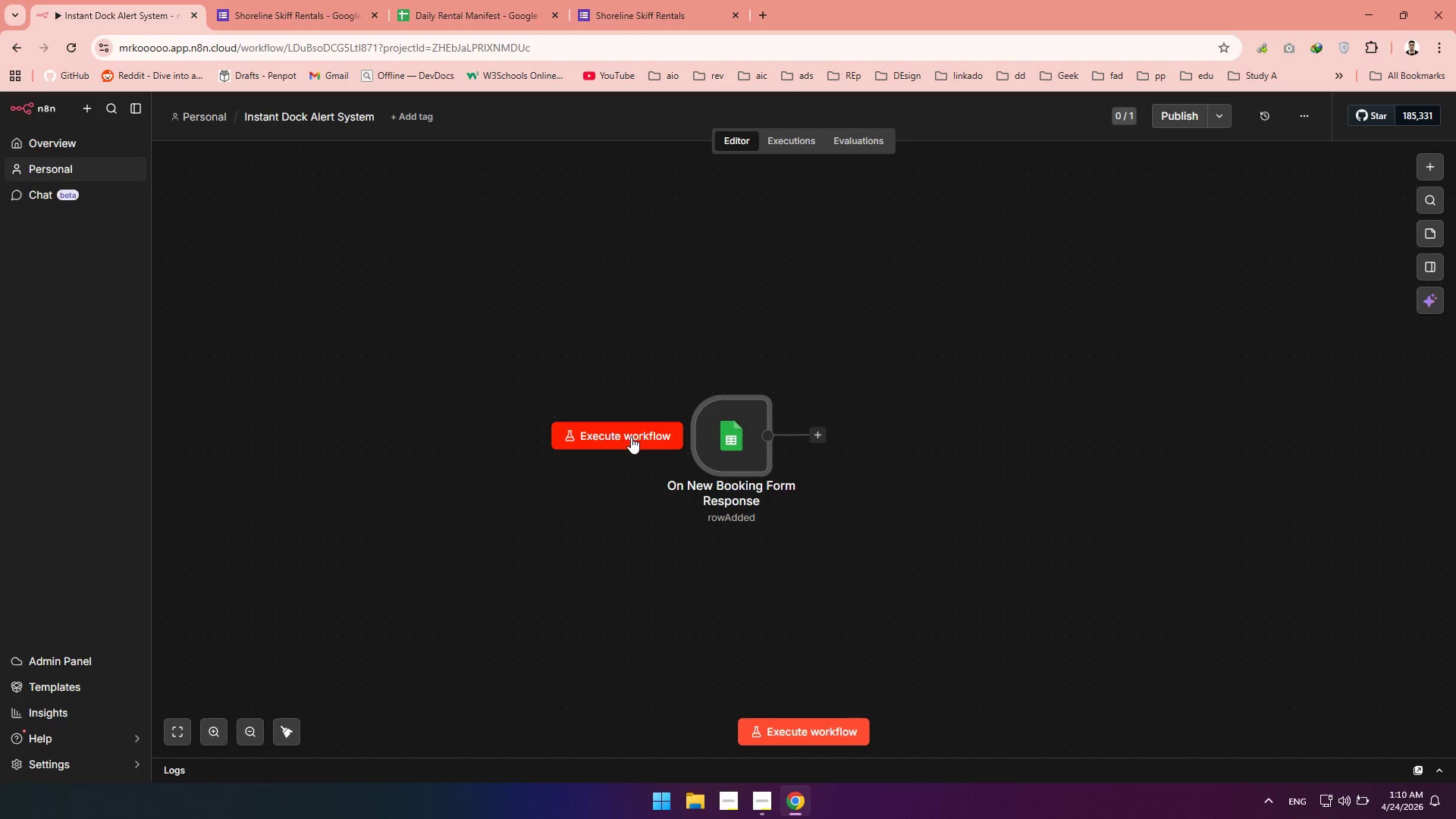 
left_click([630, 438])
 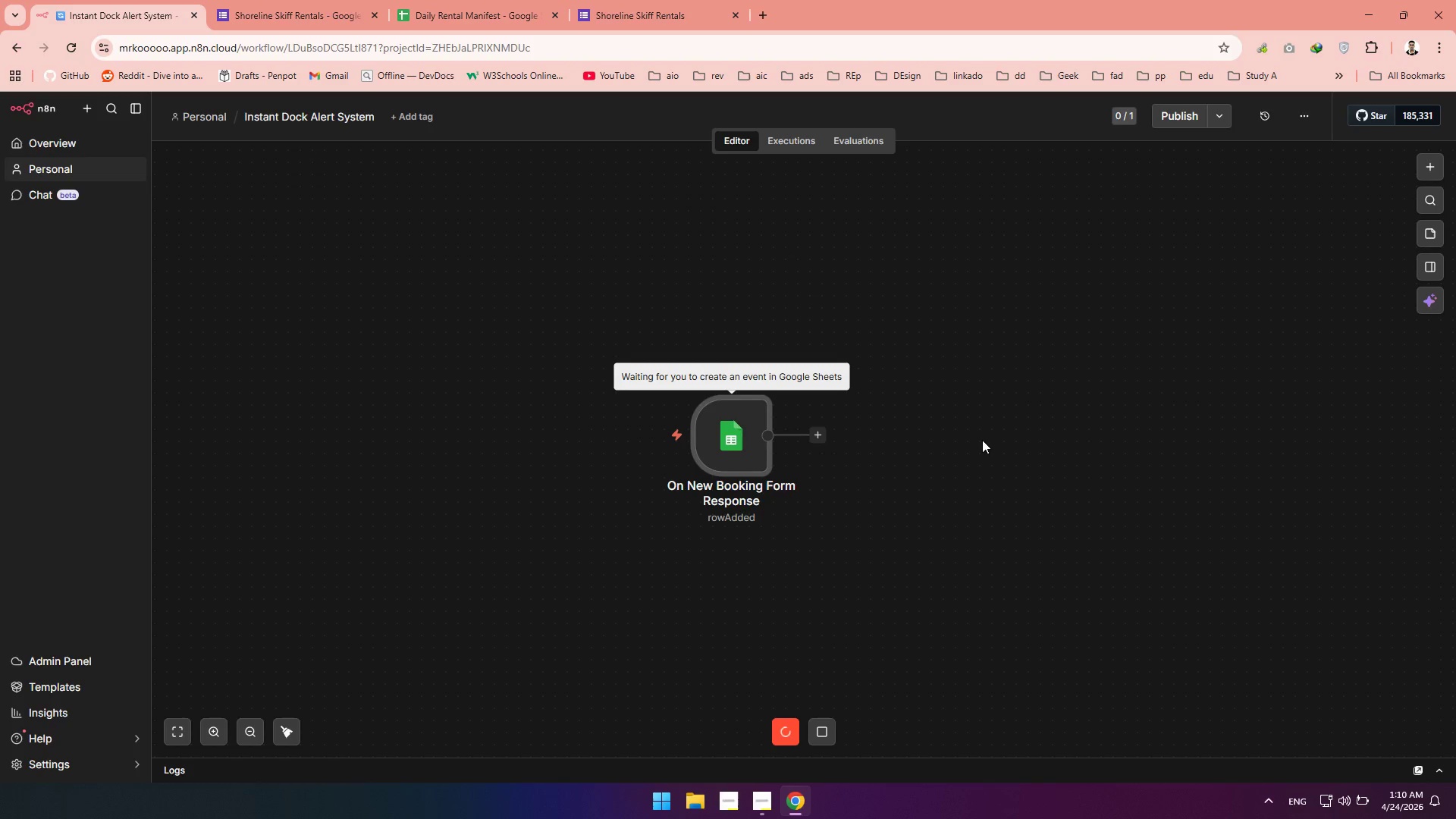 
wait(8.01)
 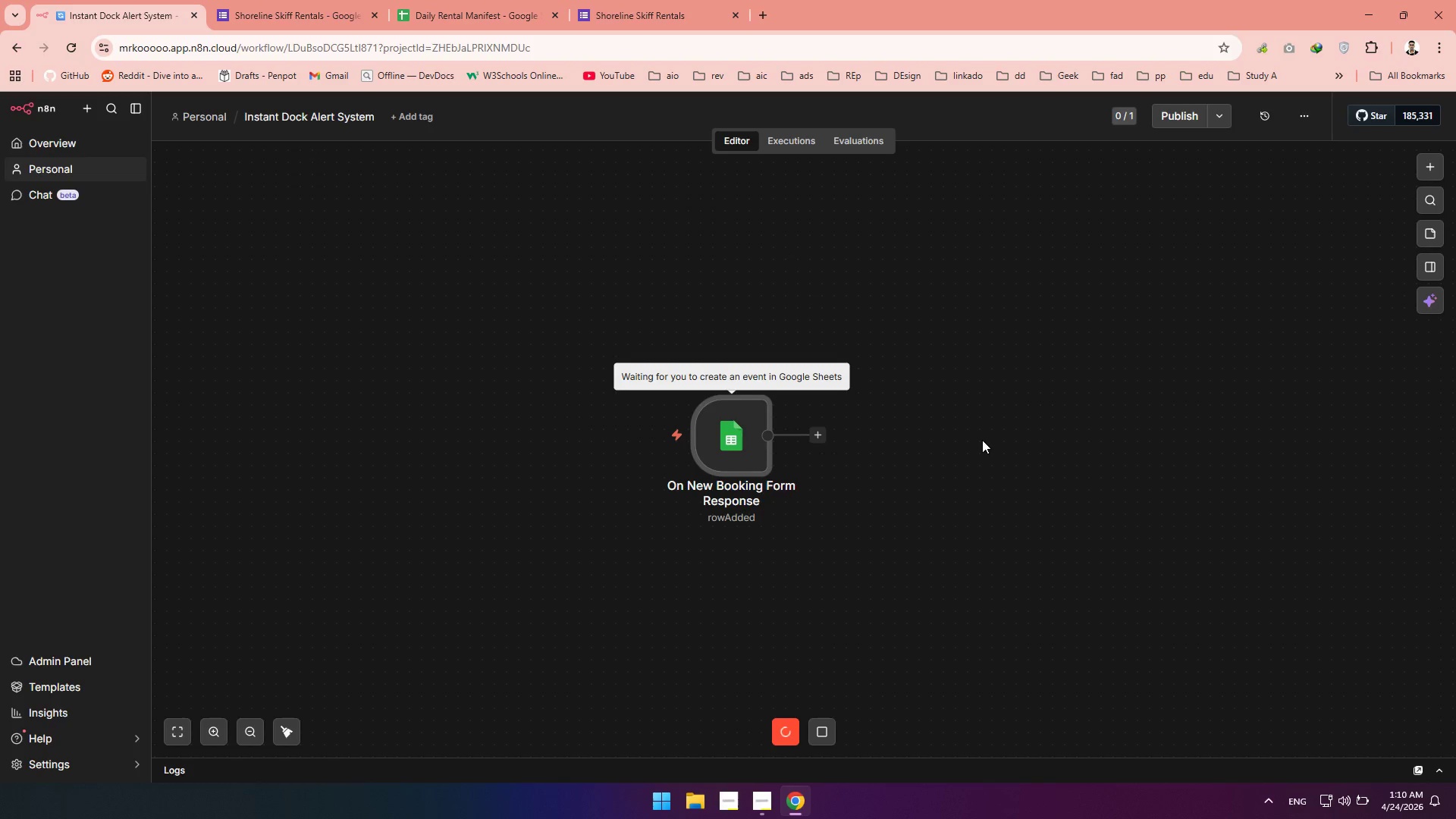 
double_click([741, 436])
 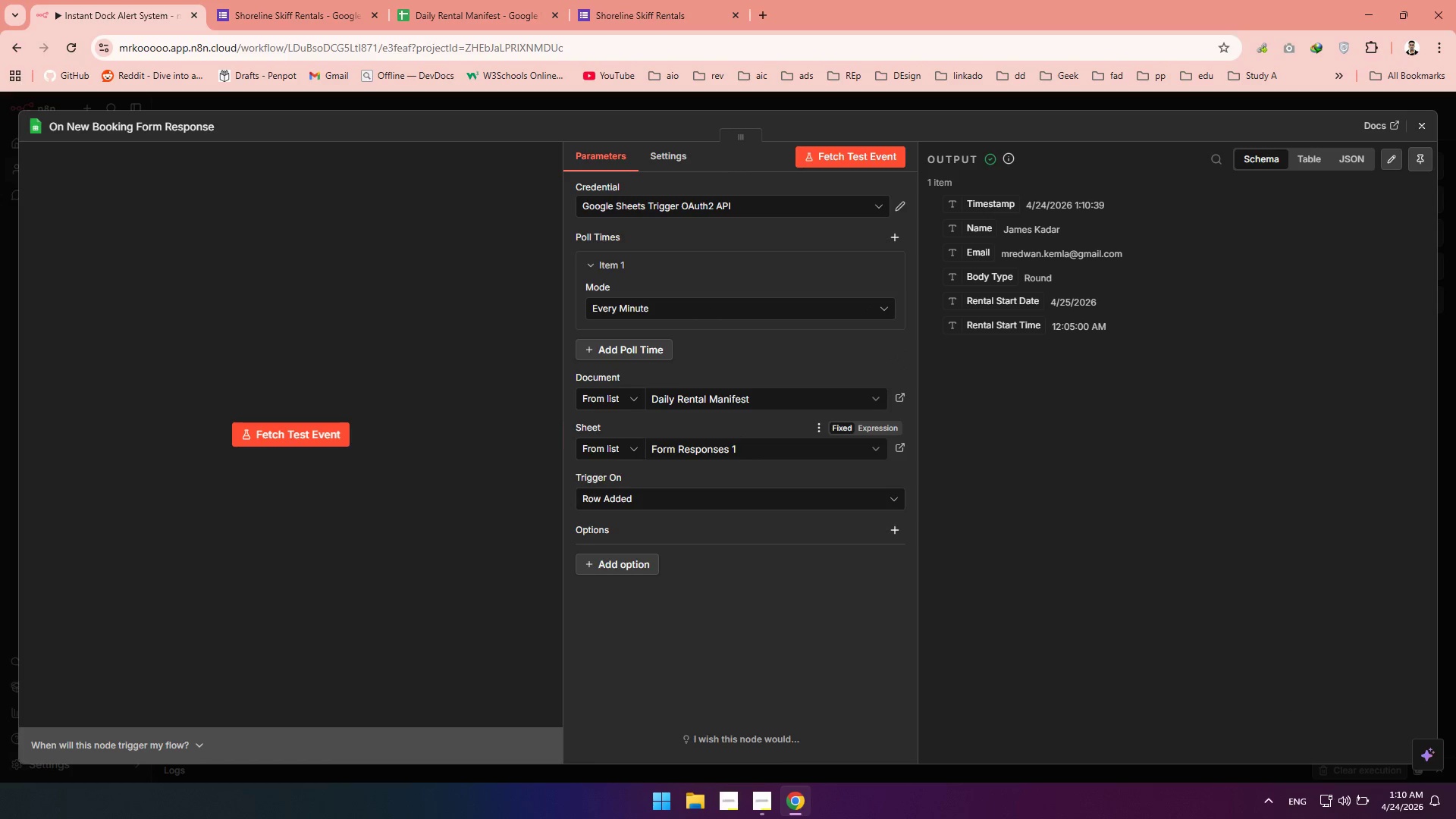 
left_click([1426, 125])
 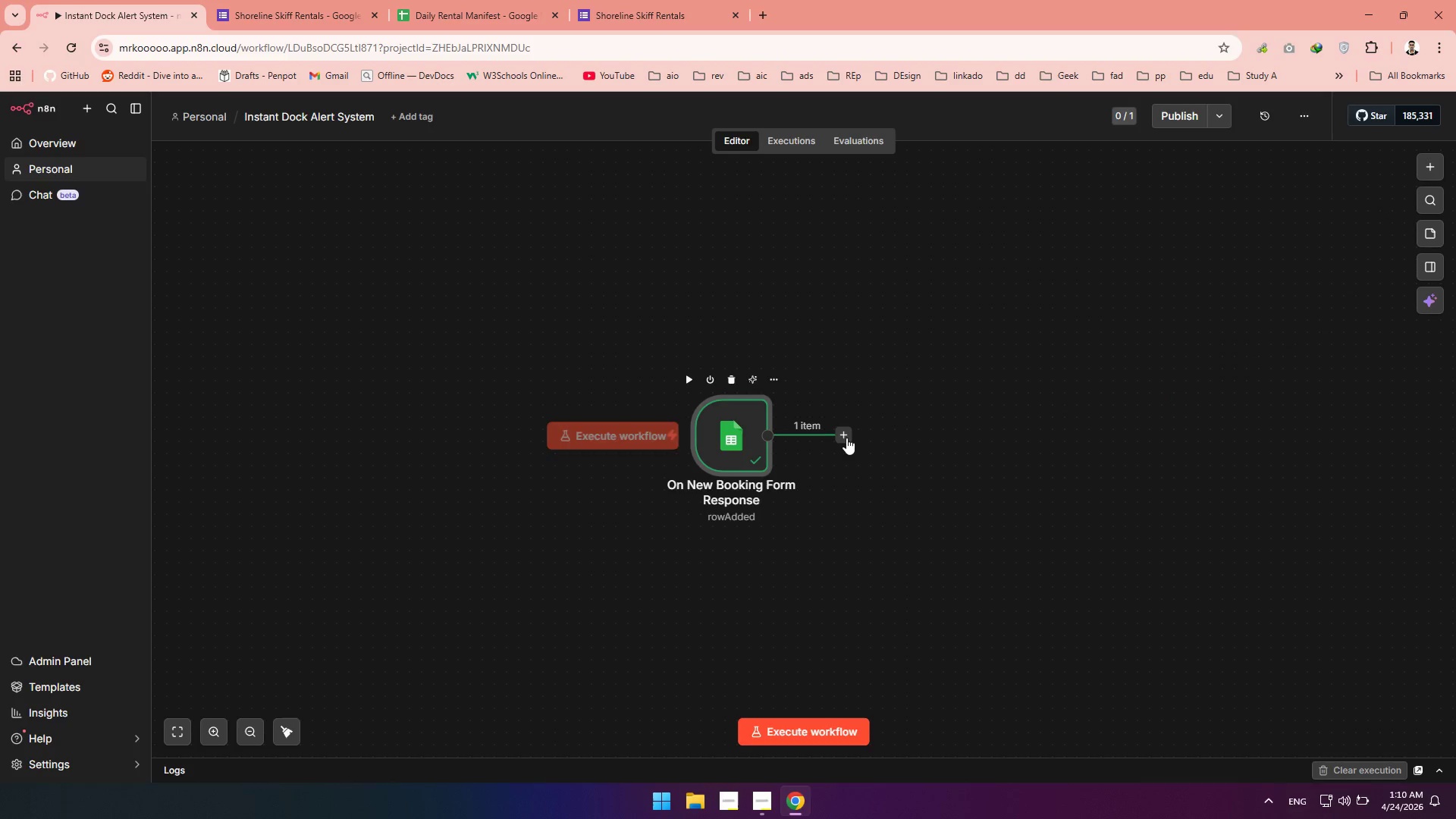 
left_click([846, 438])
 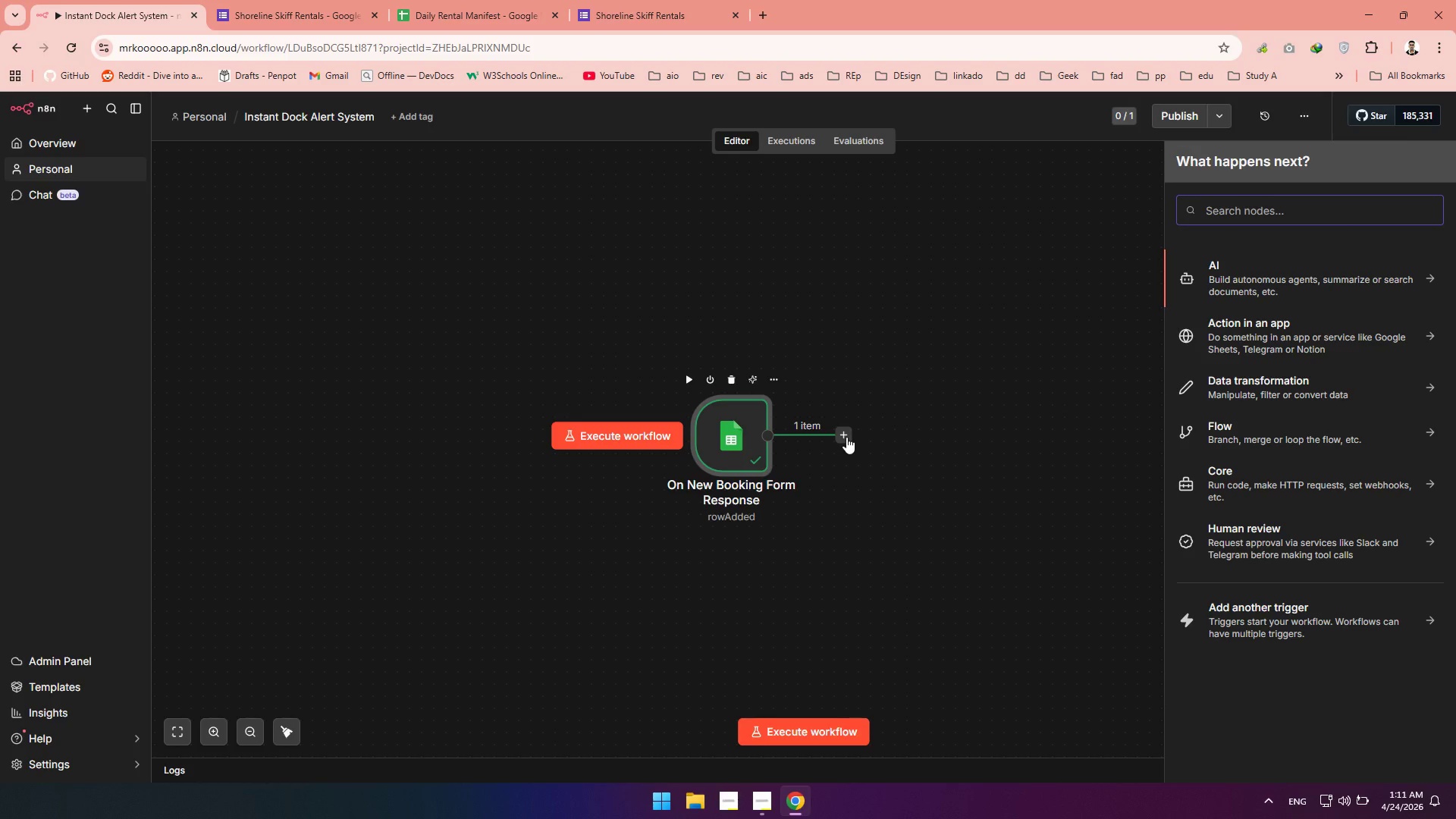 
wait(9.17)
 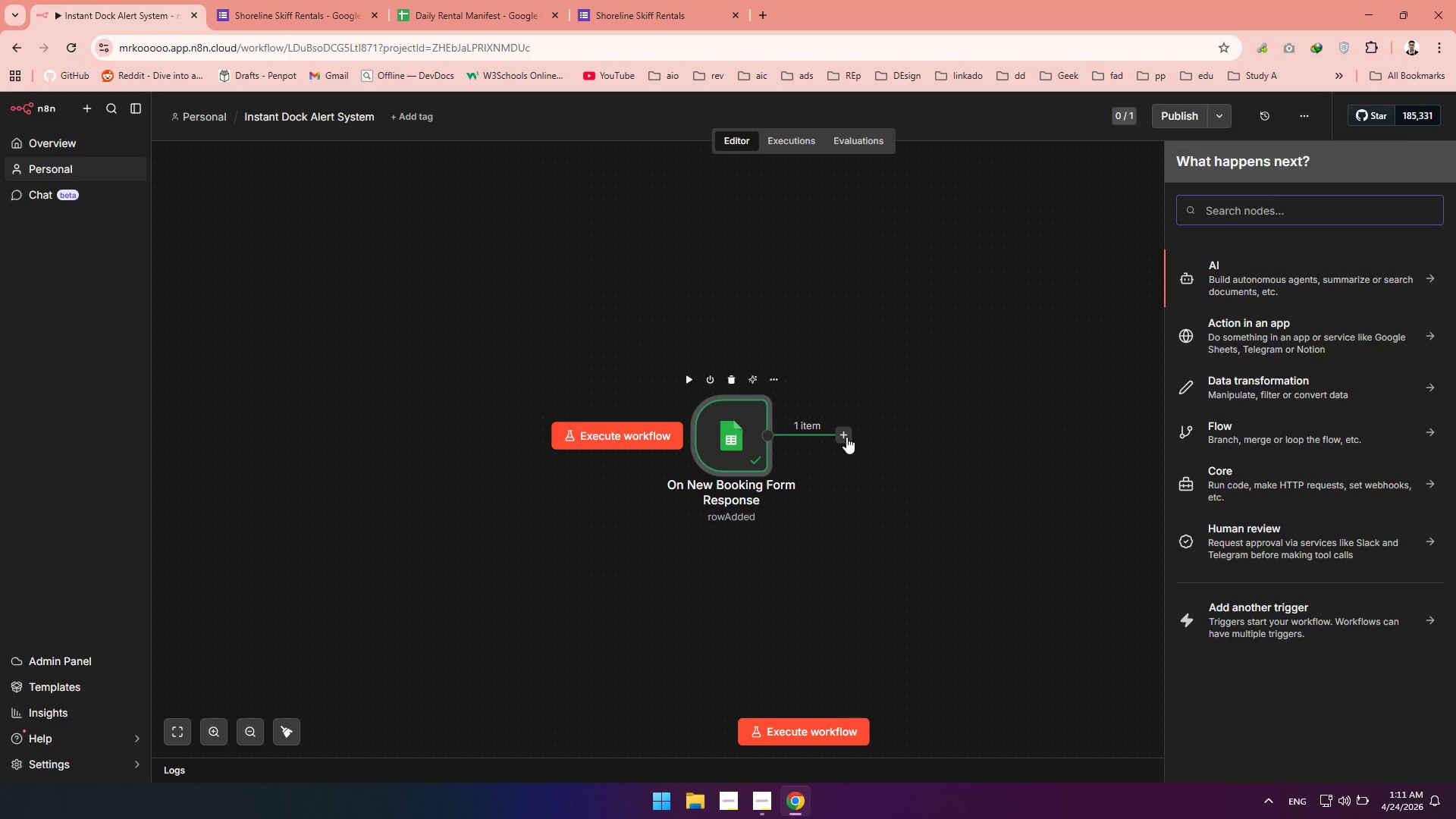 
type(date)
 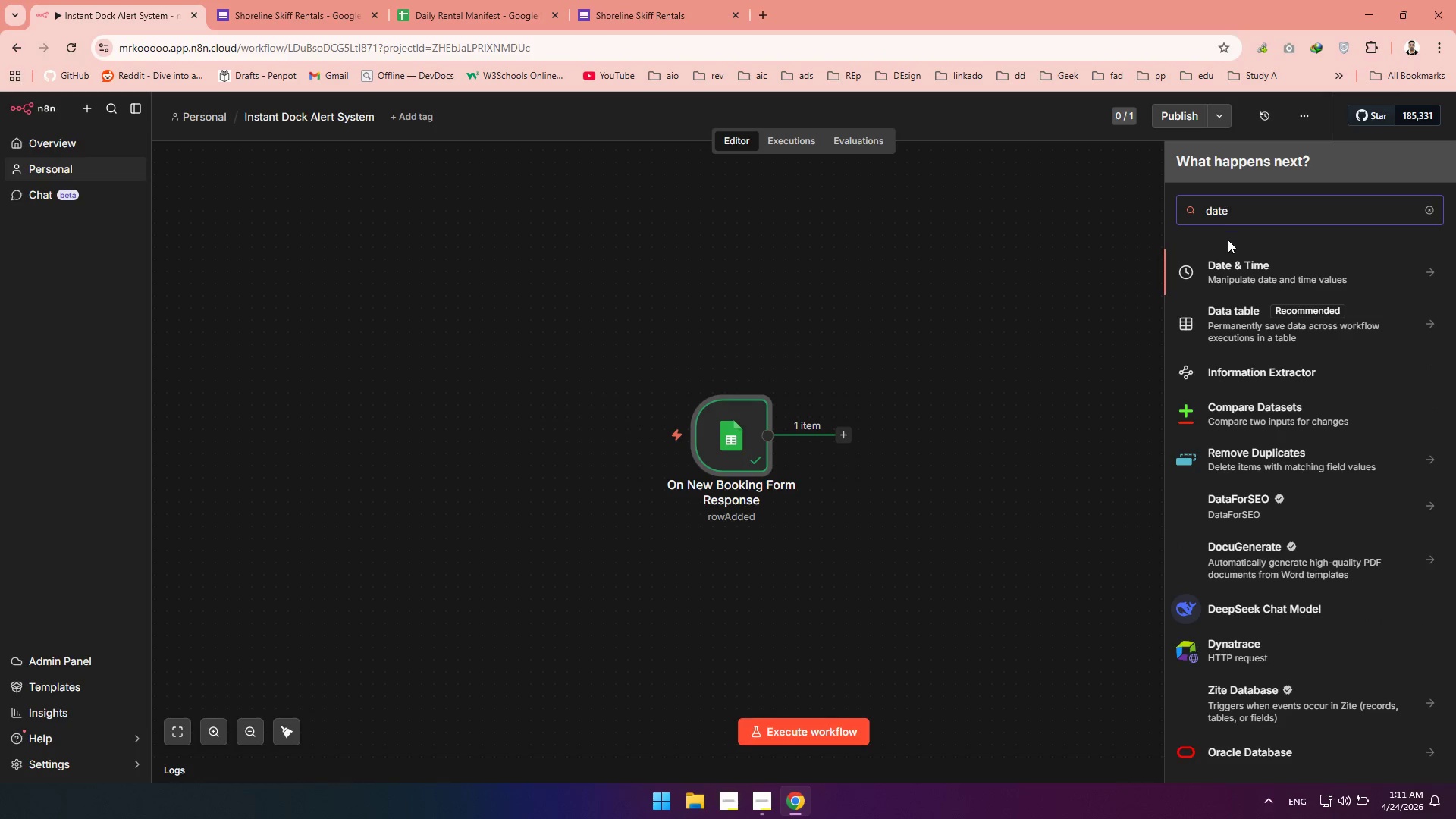 
left_click([1213, 276])
 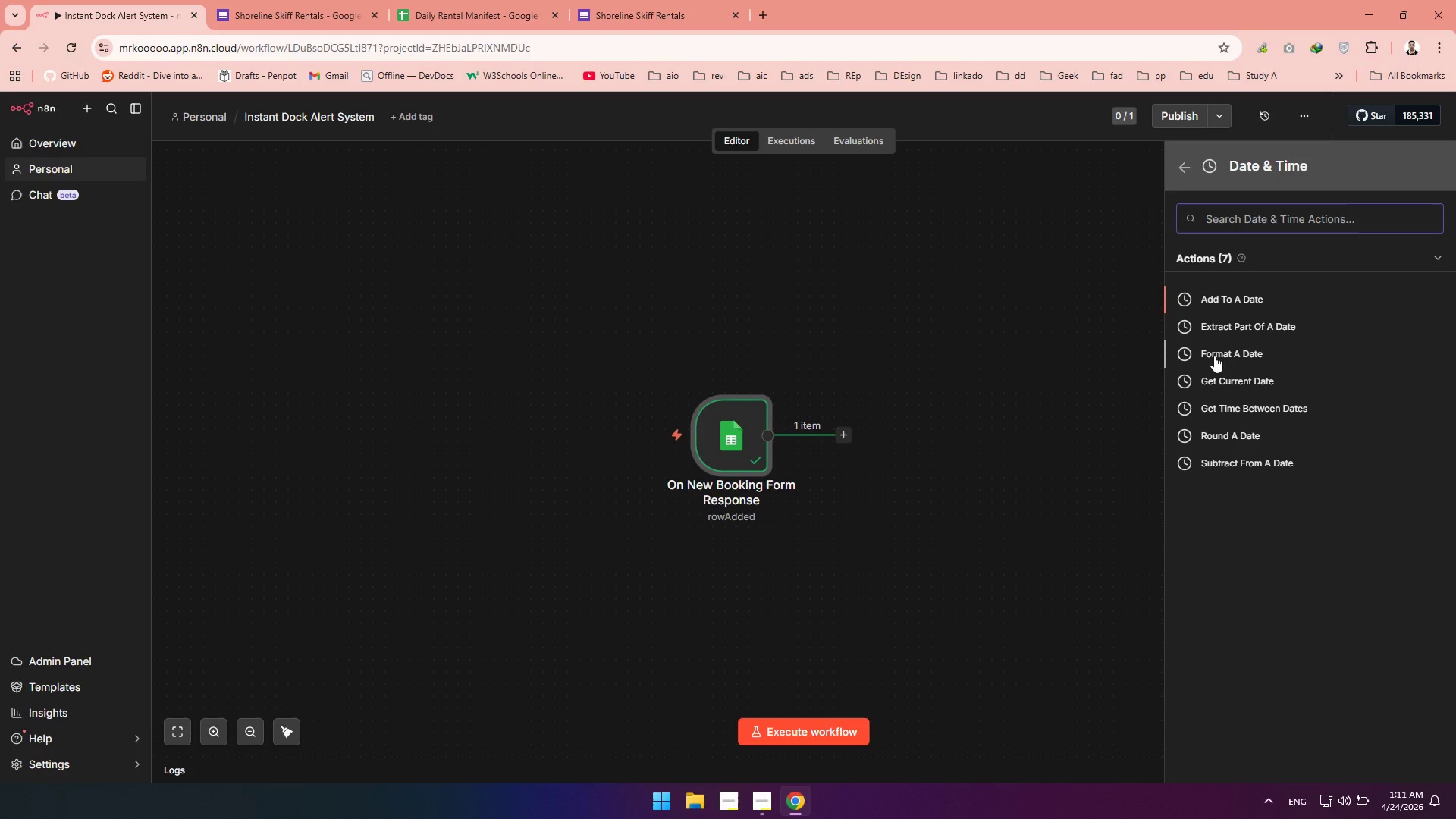 
wait(5.34)
 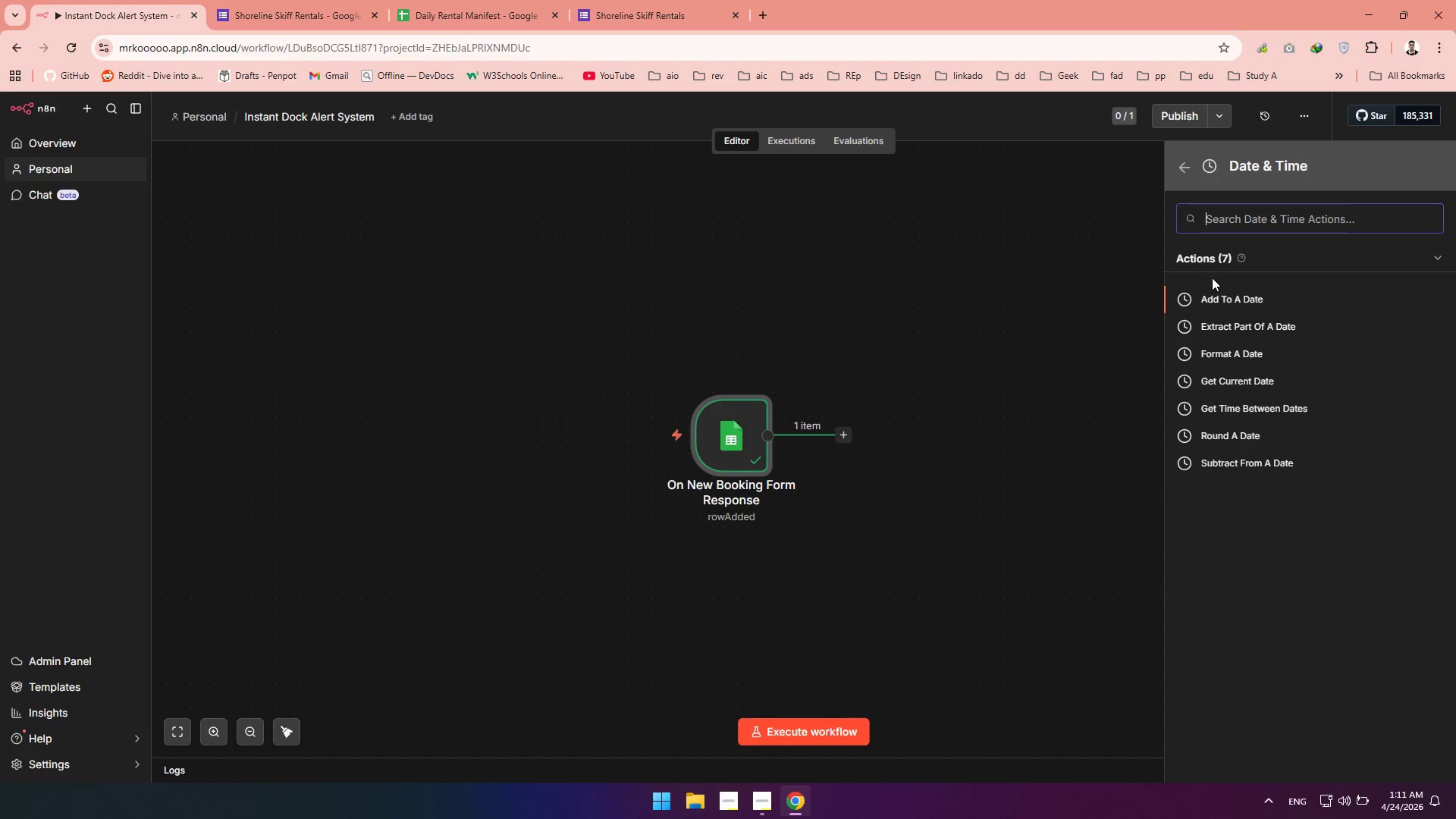 
left_click([1214, 353])
 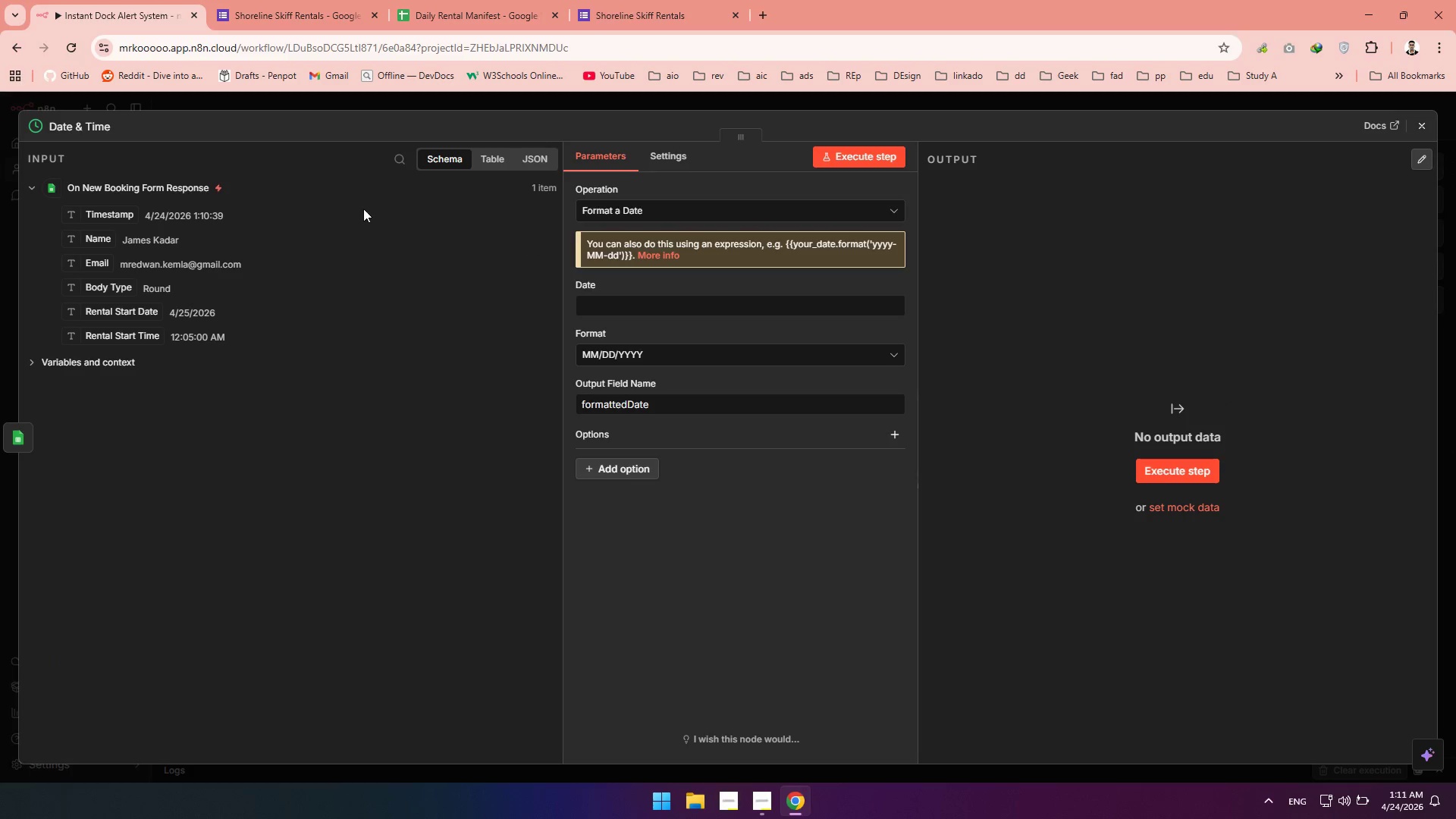 
left_click([78, 133])
 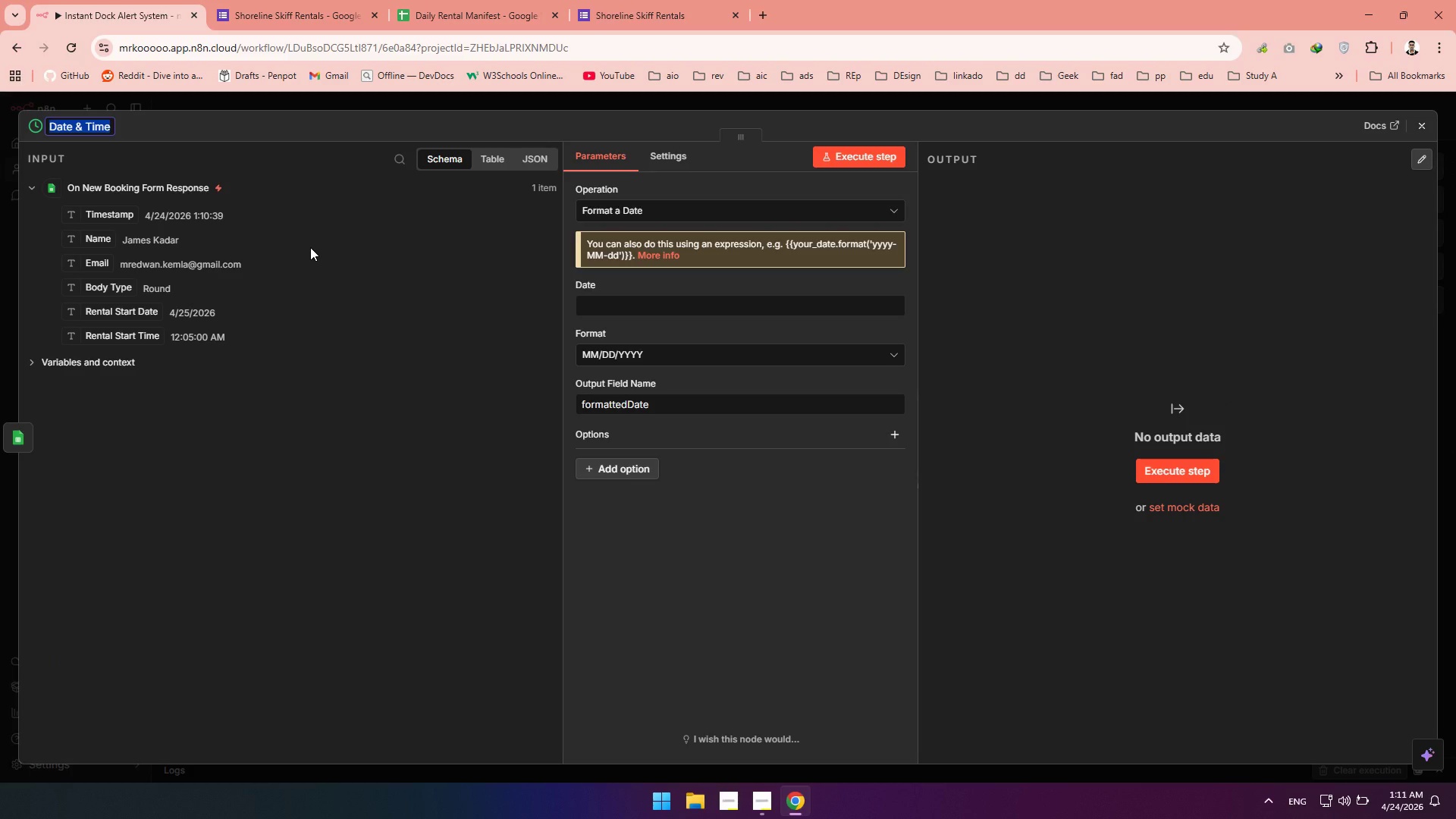 
type(Format )
 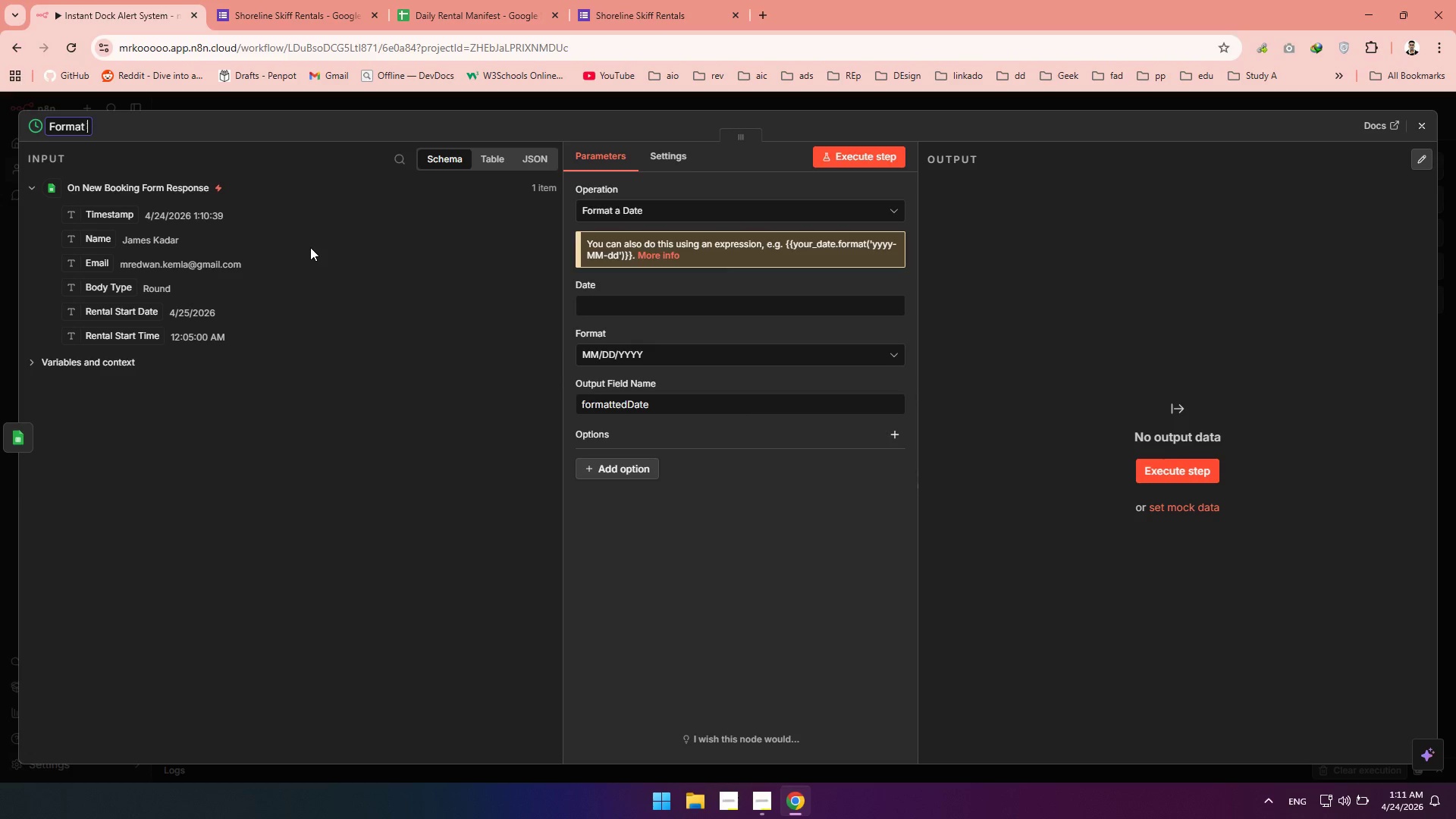 
wait(7.06)
 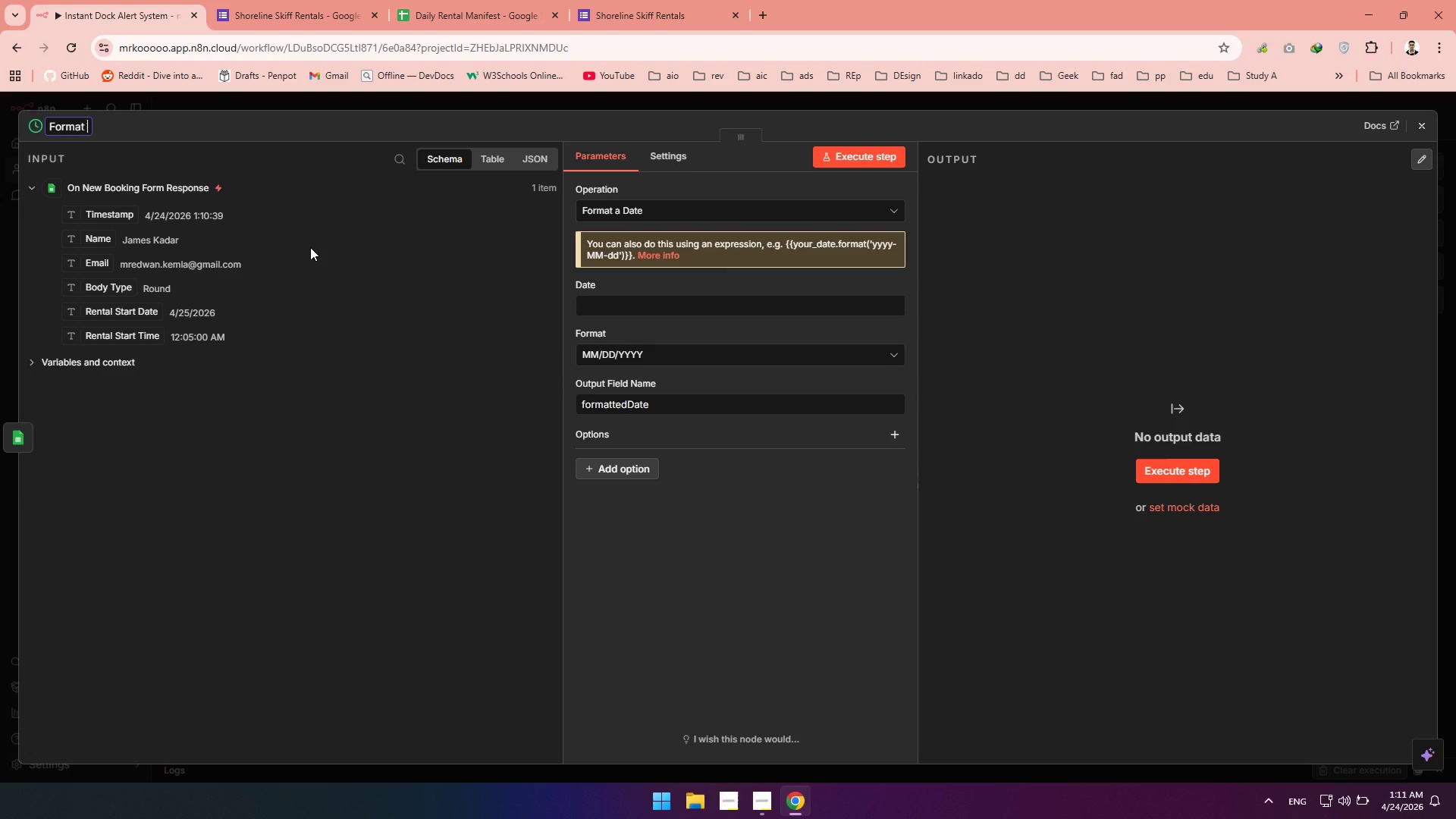 
type(Launch Time For )
 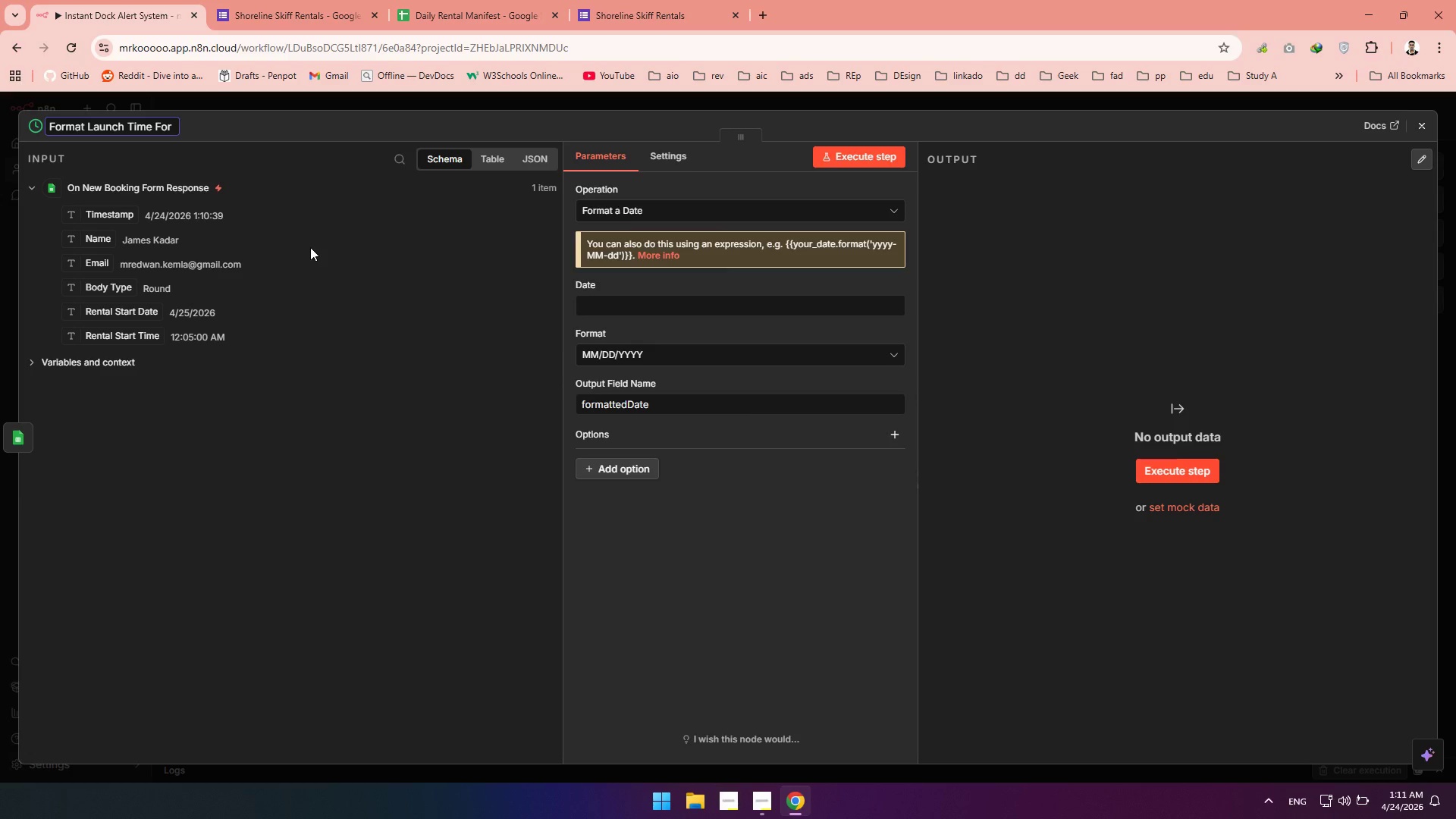 
type(Mobile)
 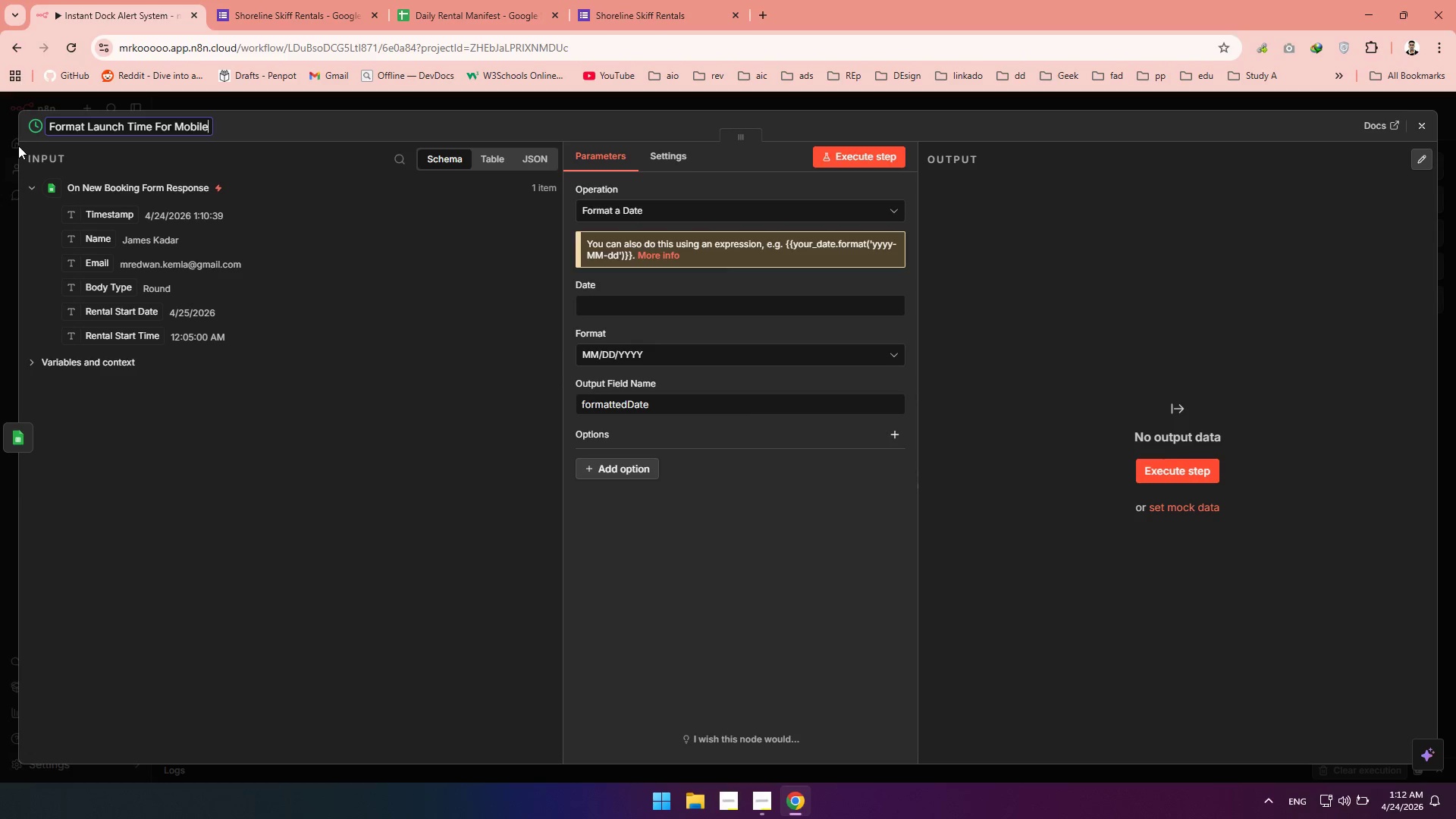 
wait(36.64)
 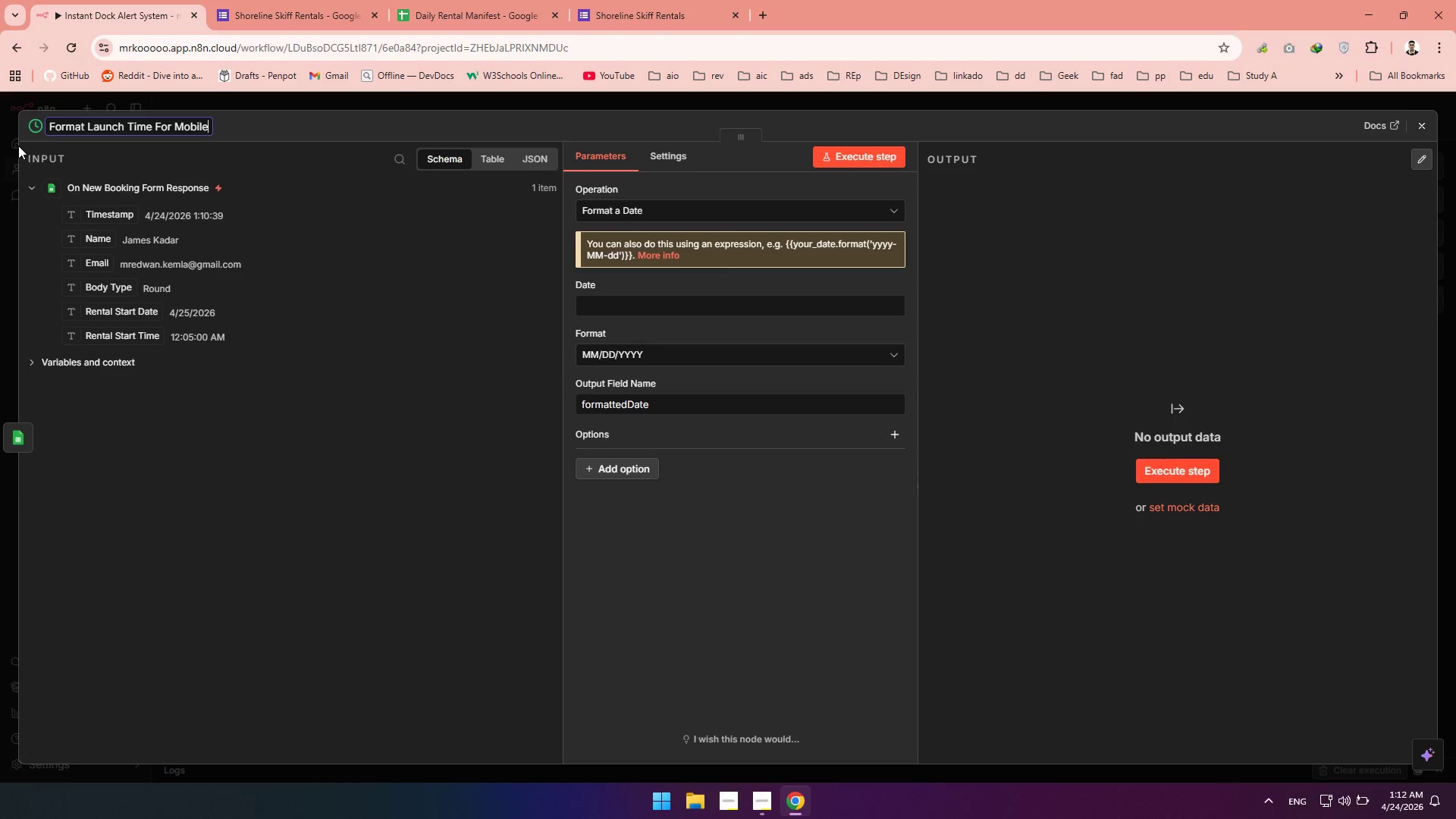 
left_click_drag(start_coordinate=[112, 320], to_coordinate=[634, 315])
 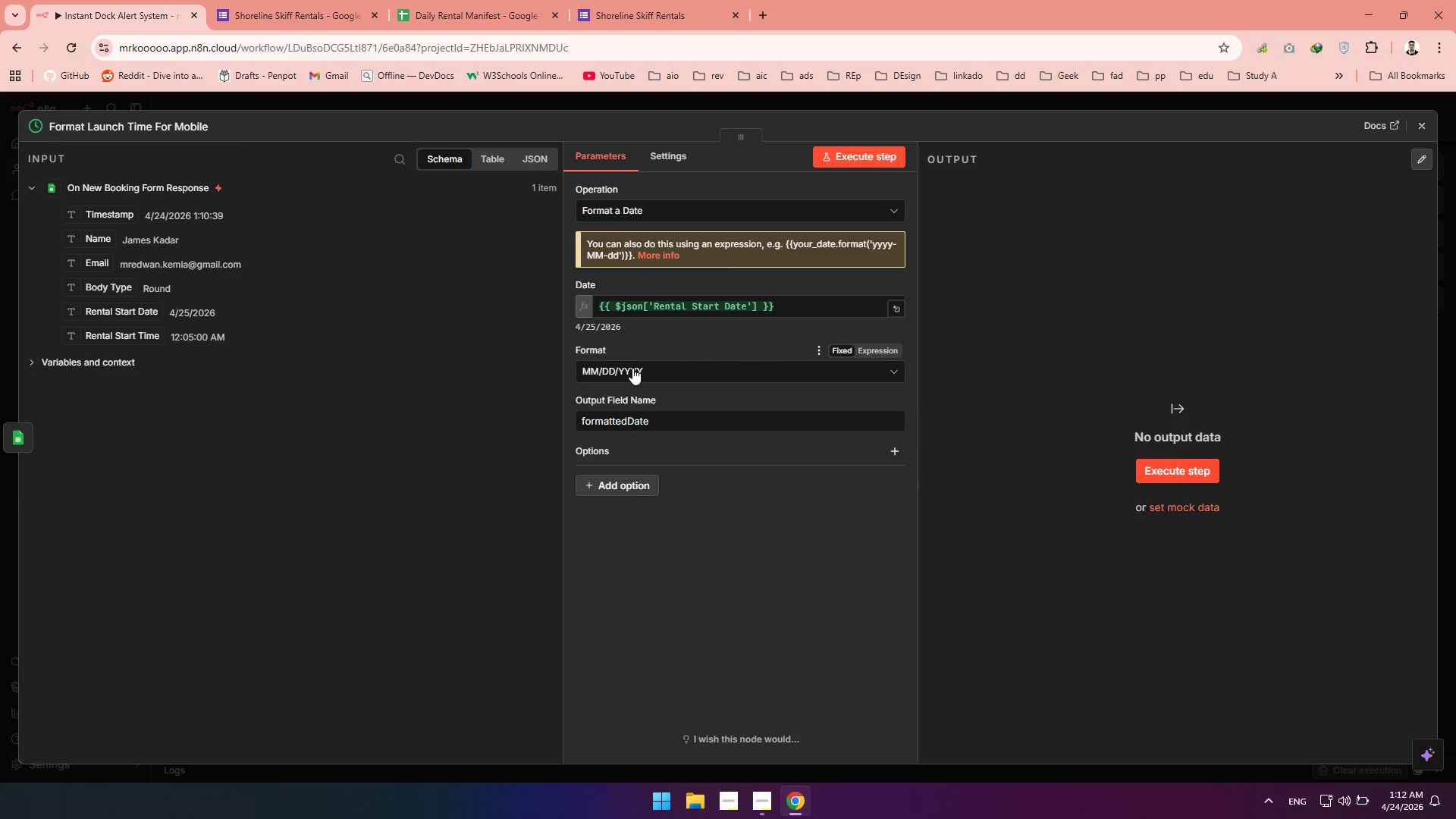 
left_click([632, 368])
 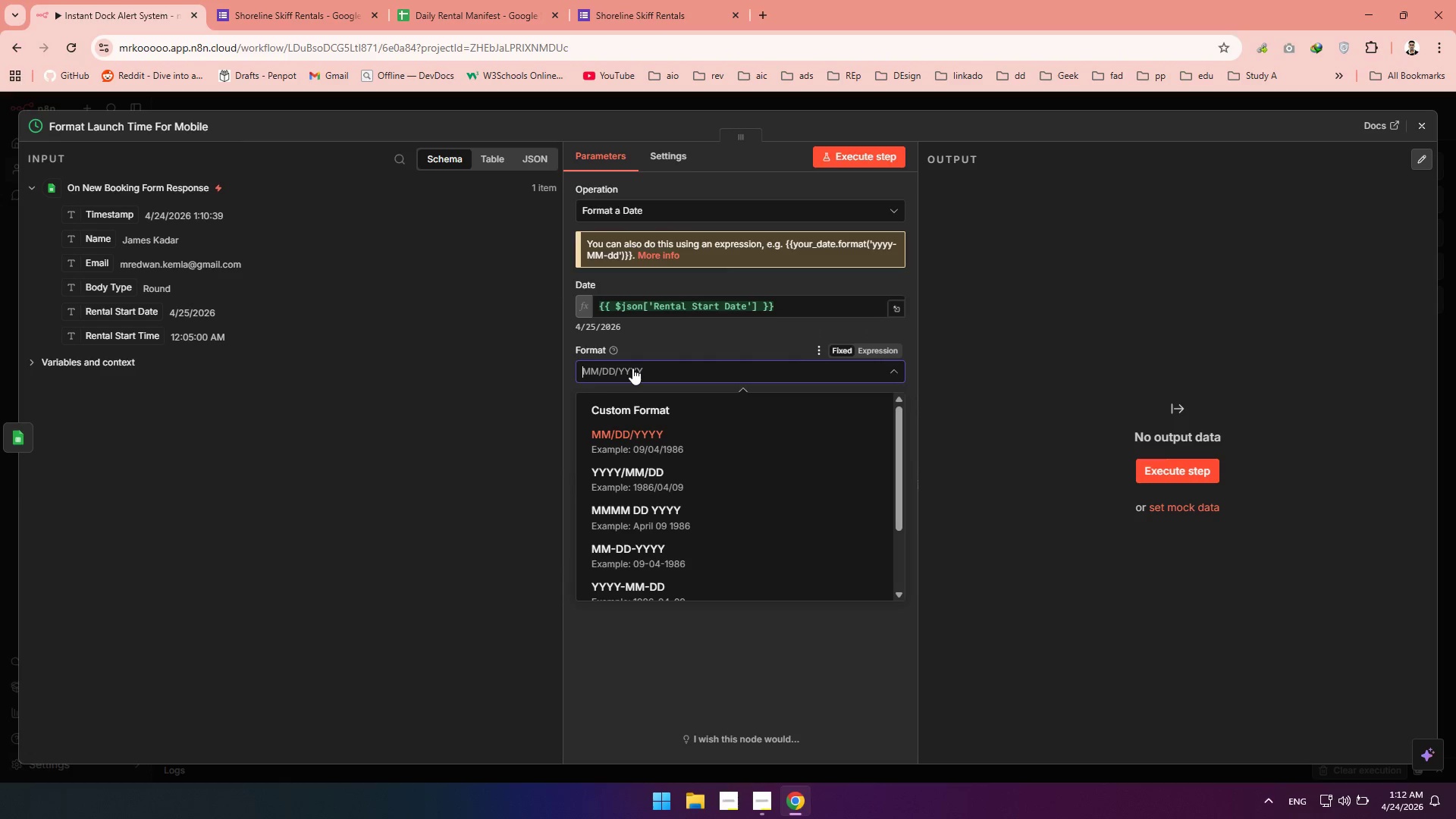 
left_click([632, 368])
 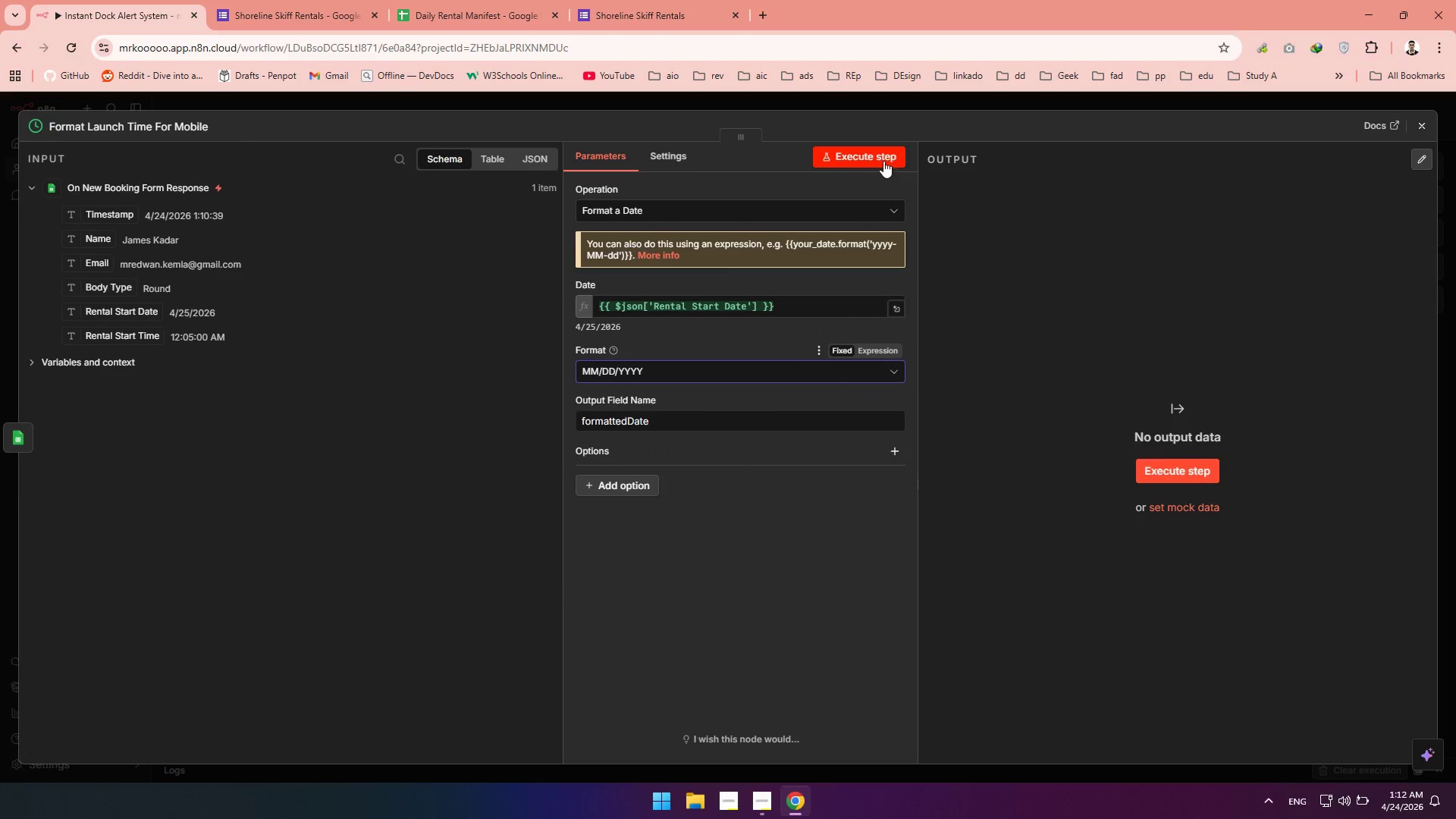 
left_click([871, 156])
 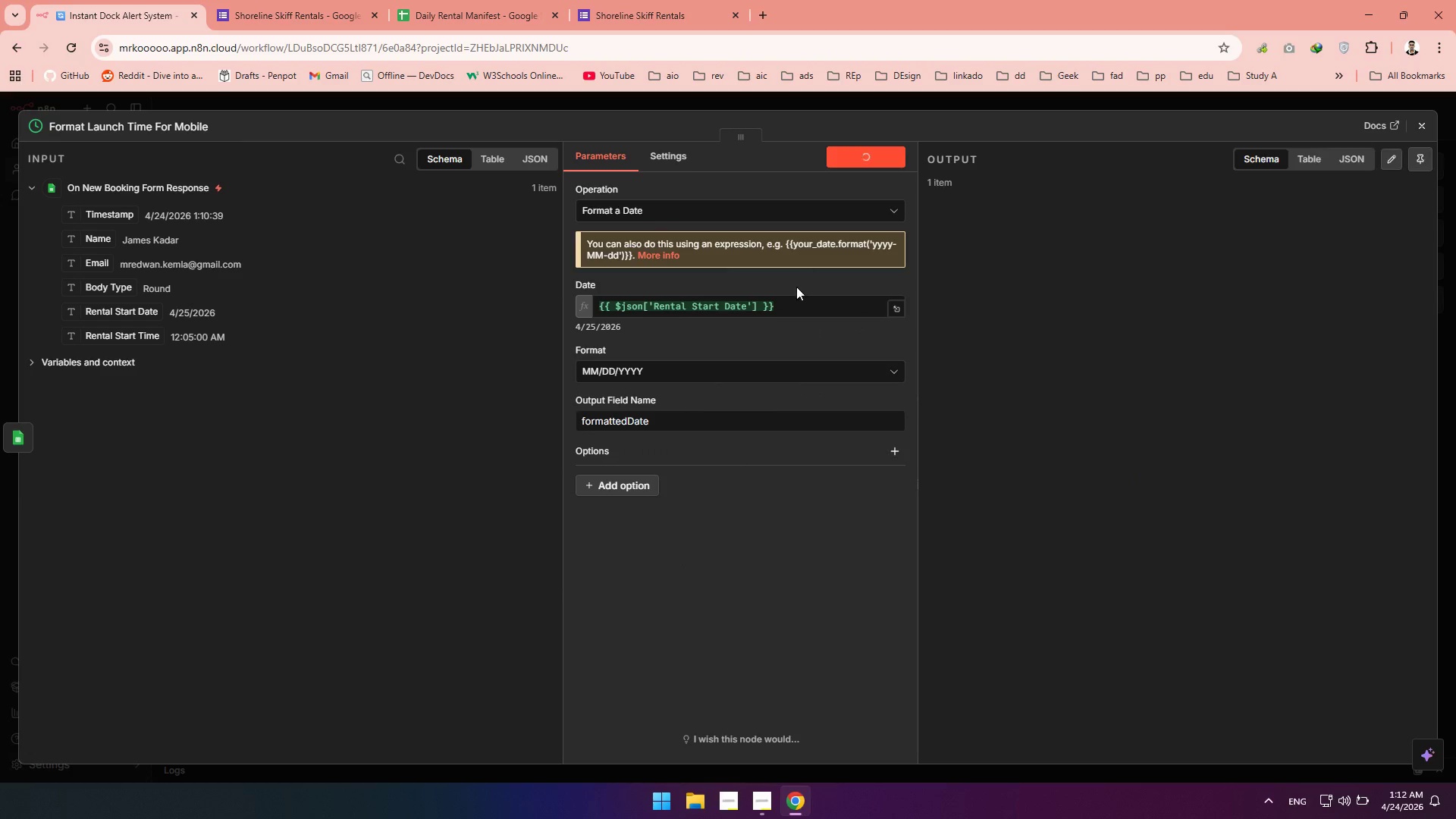 
mouse_move([789, 306])
 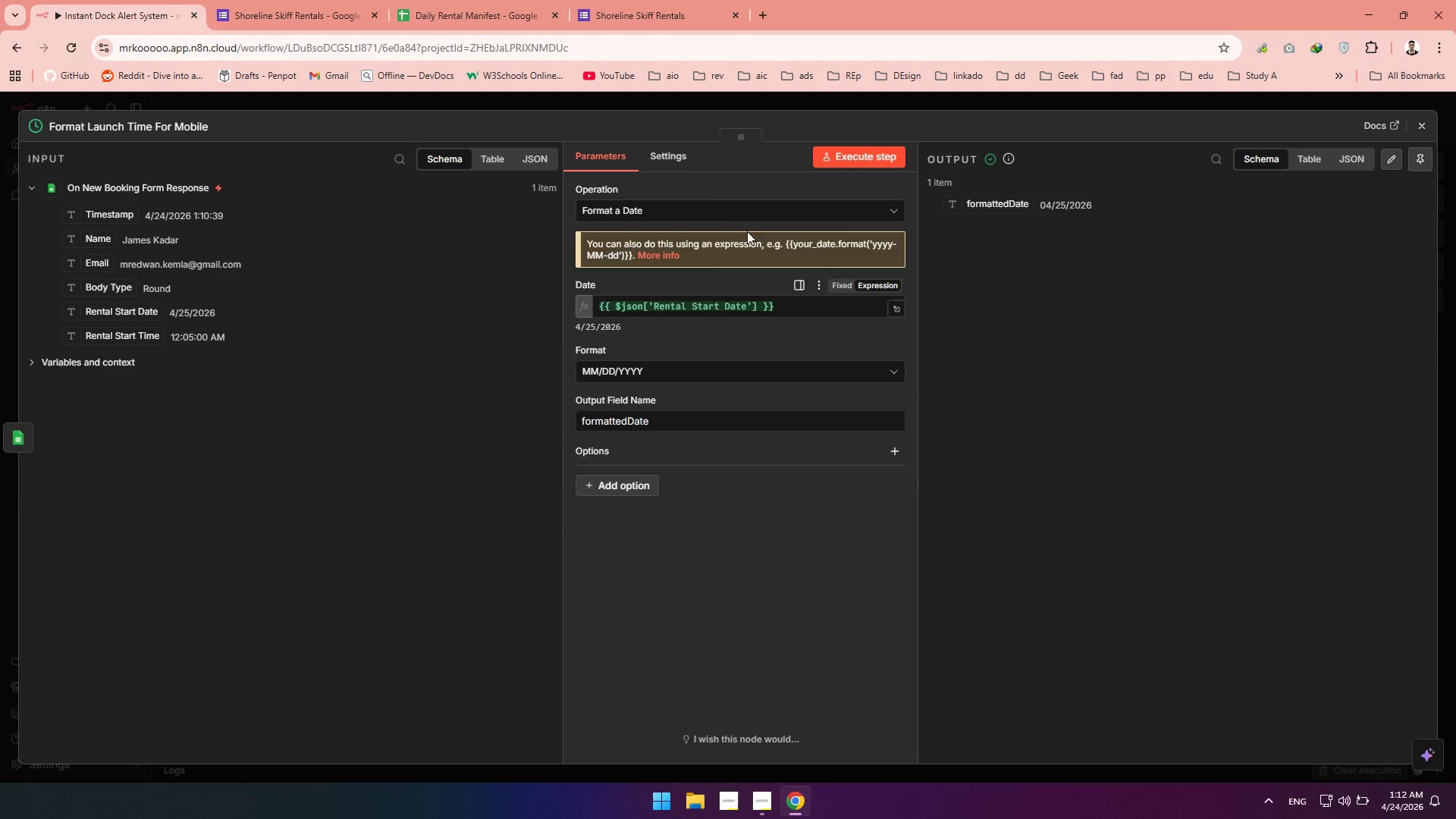 
left_click([652, 216])
 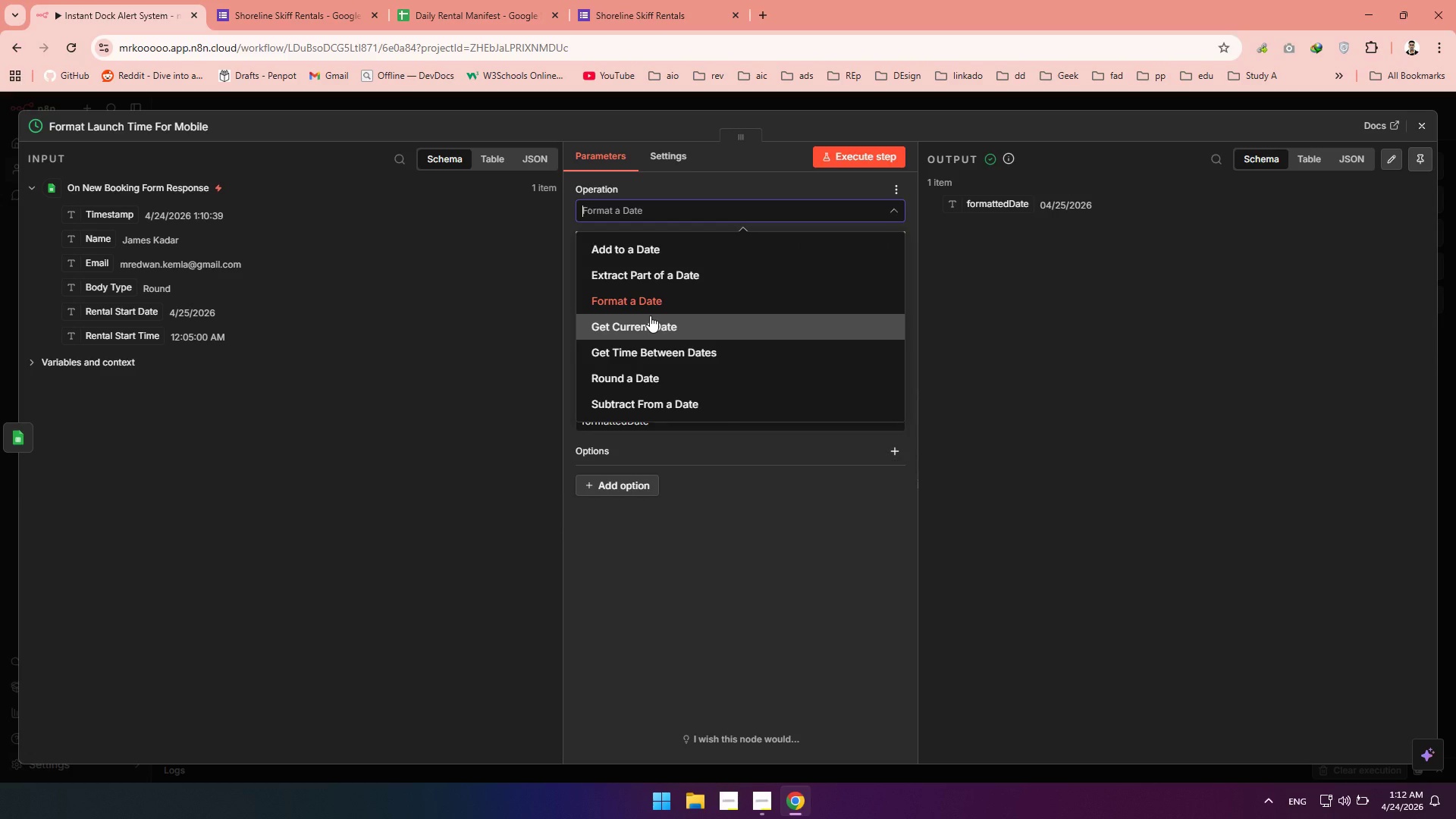 
scroll: coordinate [650, 315], scroll_direction: none, amount: 0.0
 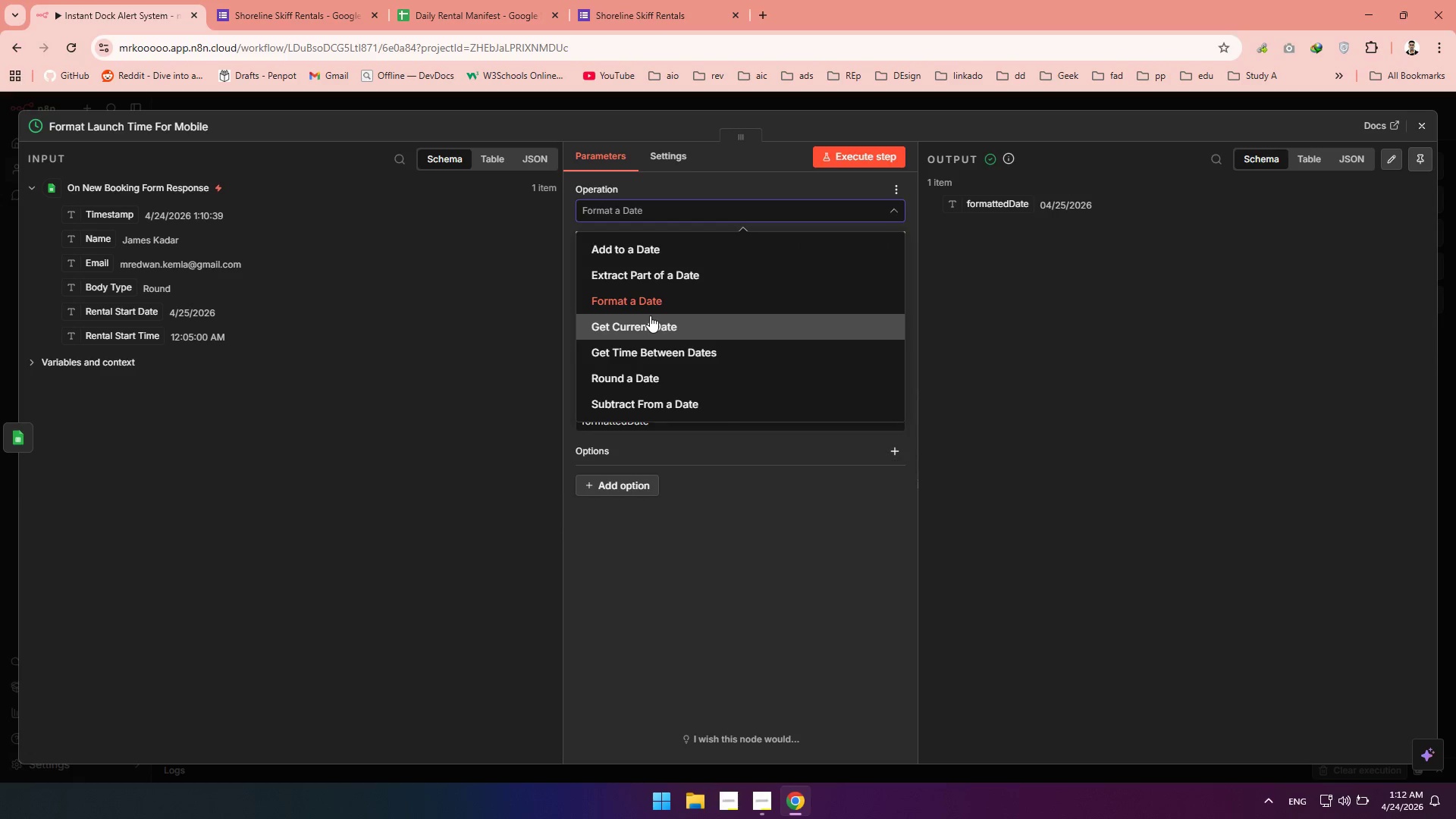 
scroll: coordinate [650, 315], scroll_direction: up, amount: 3.0
 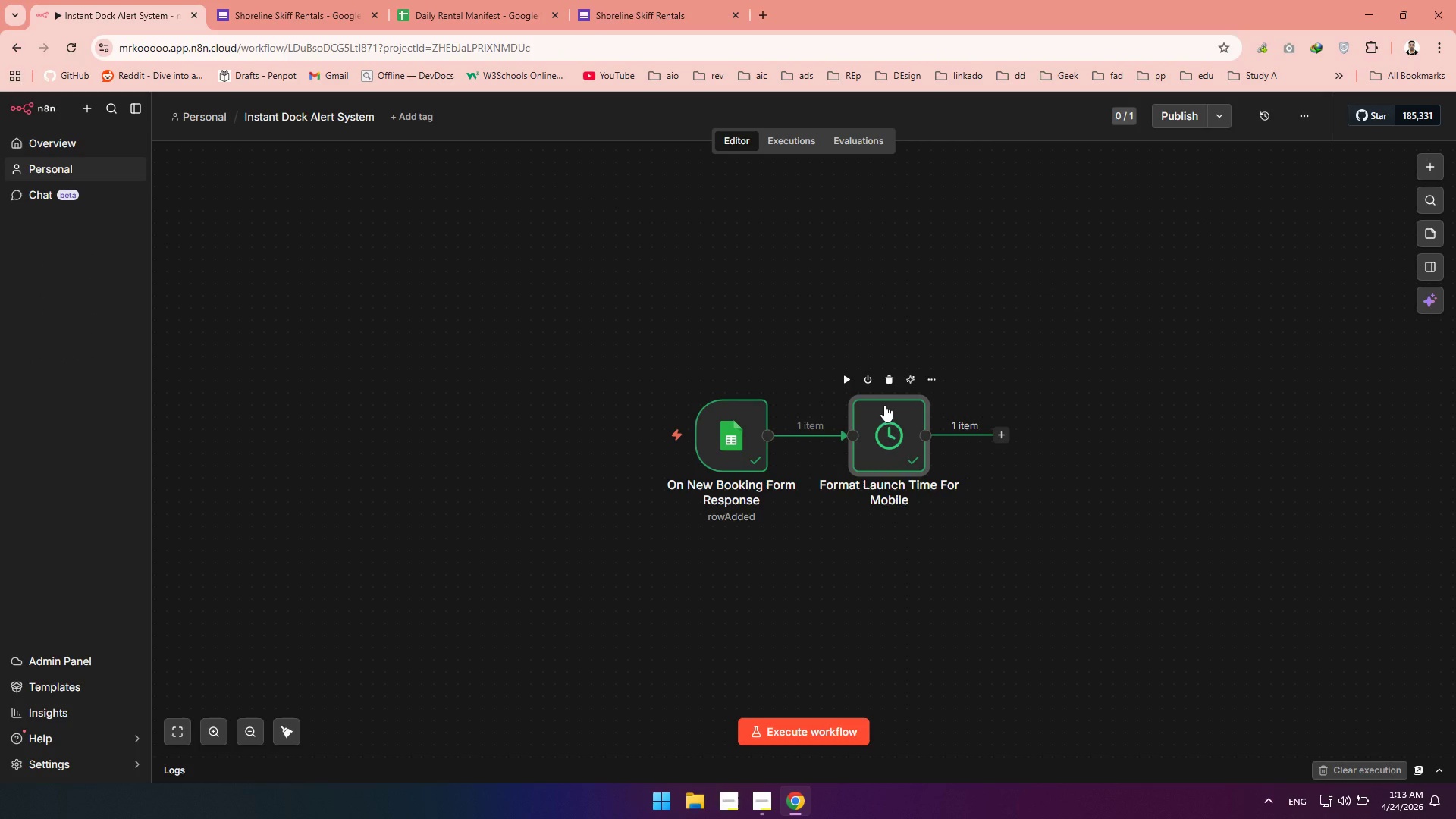 
wait(45.69)
 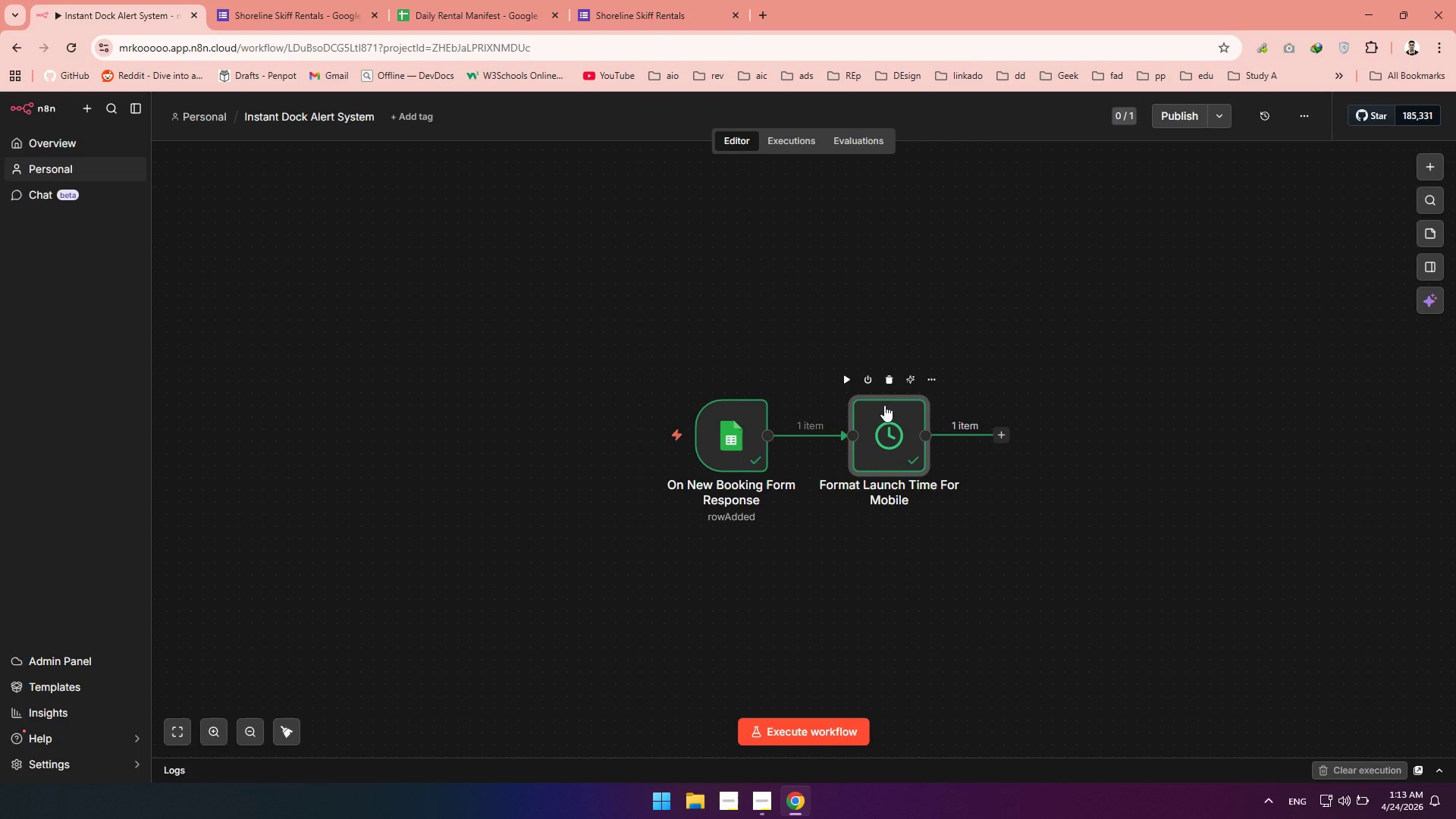 
double_click([898, 411])
 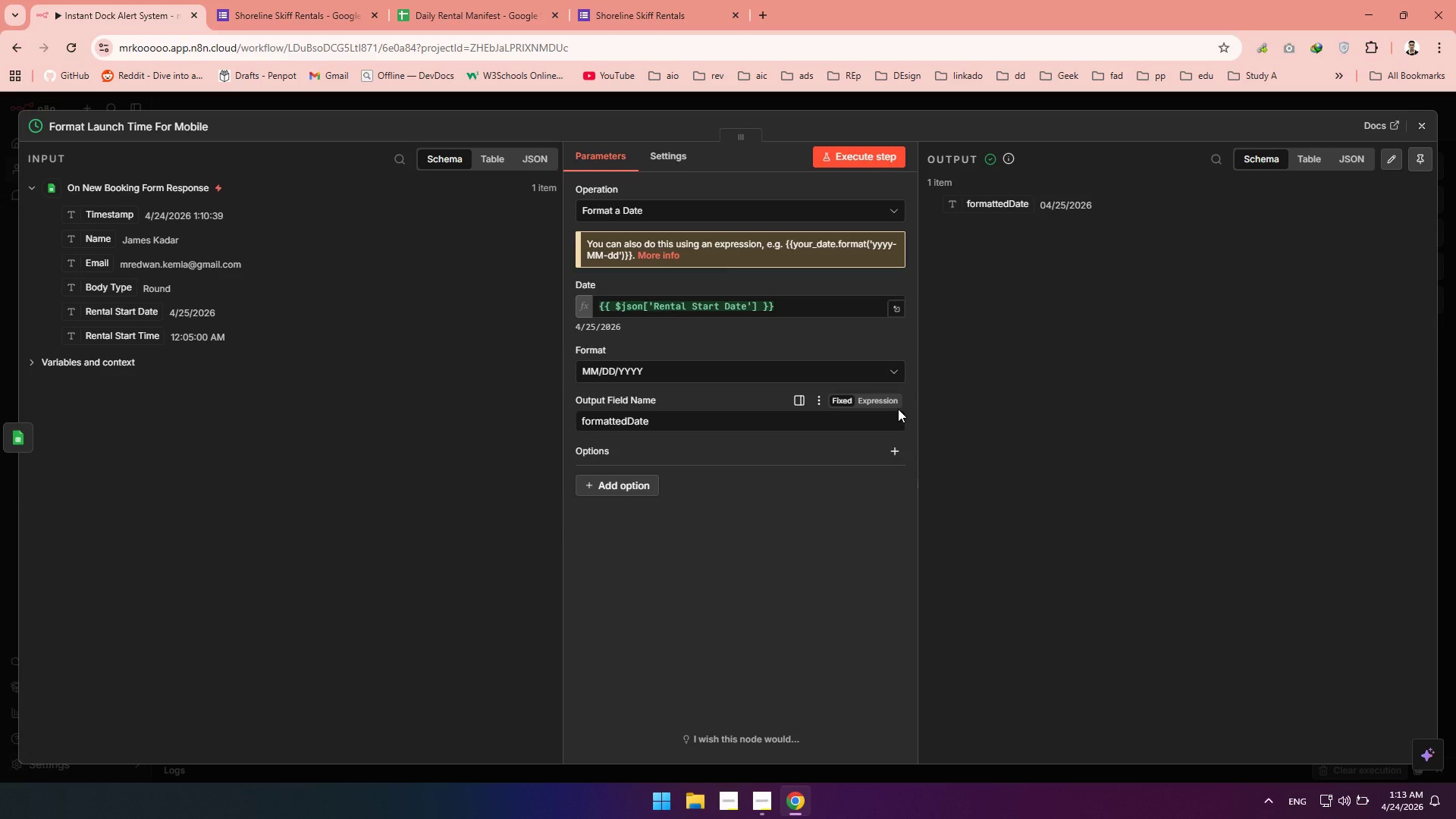 
wait(9.31)
 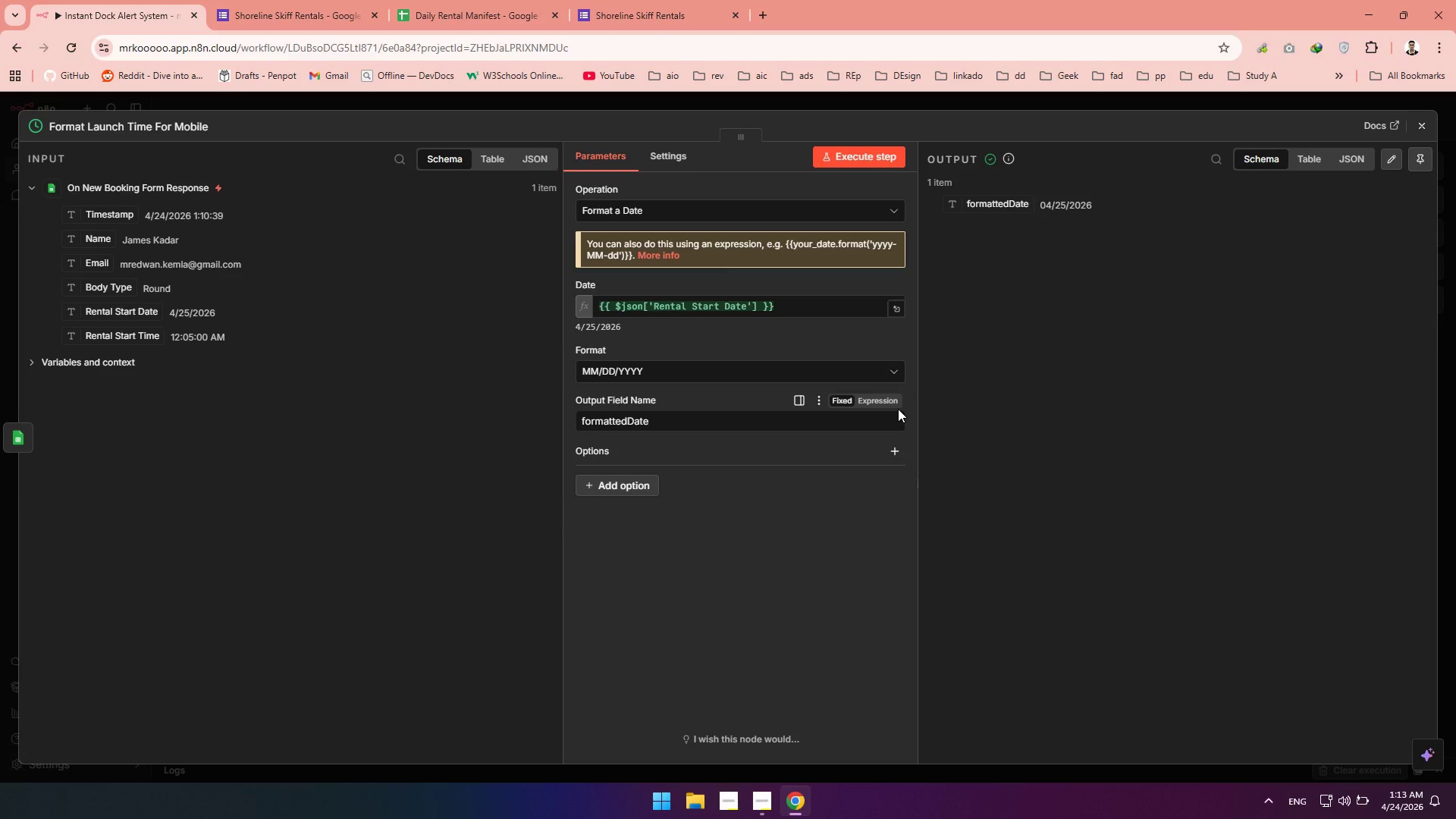 
left_click([776, 808])